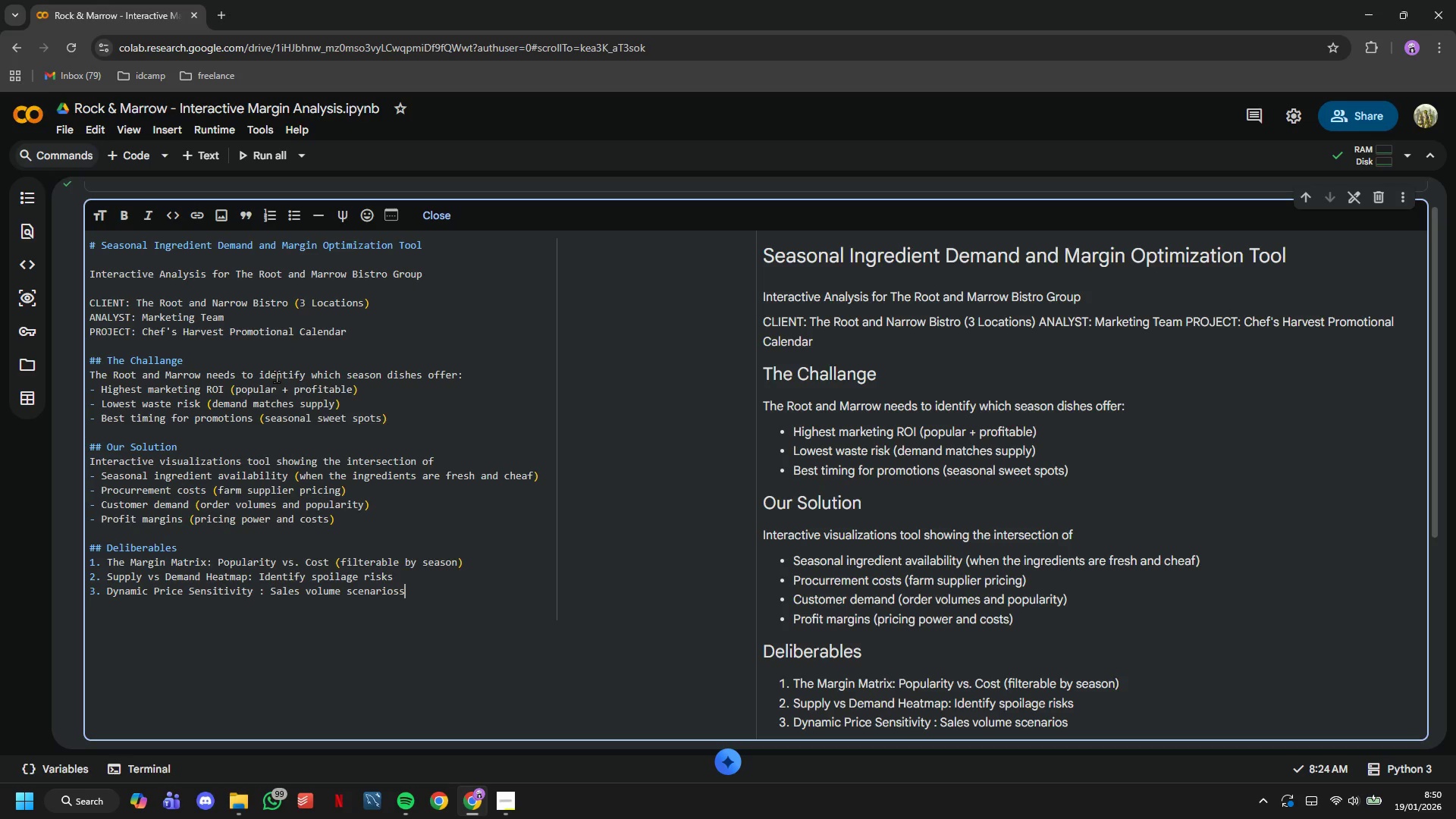 
key(S)
 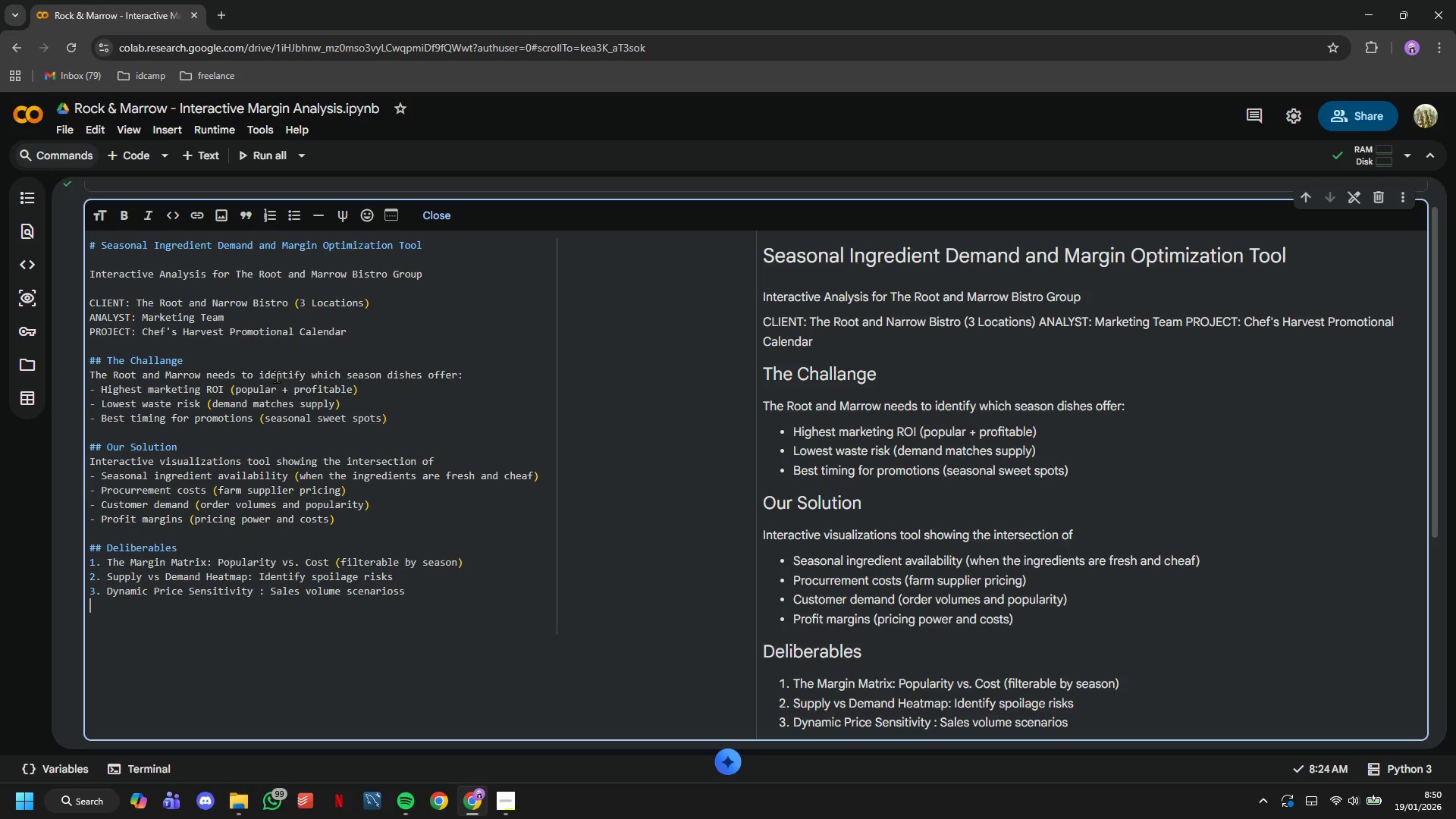 
key(Enter)
 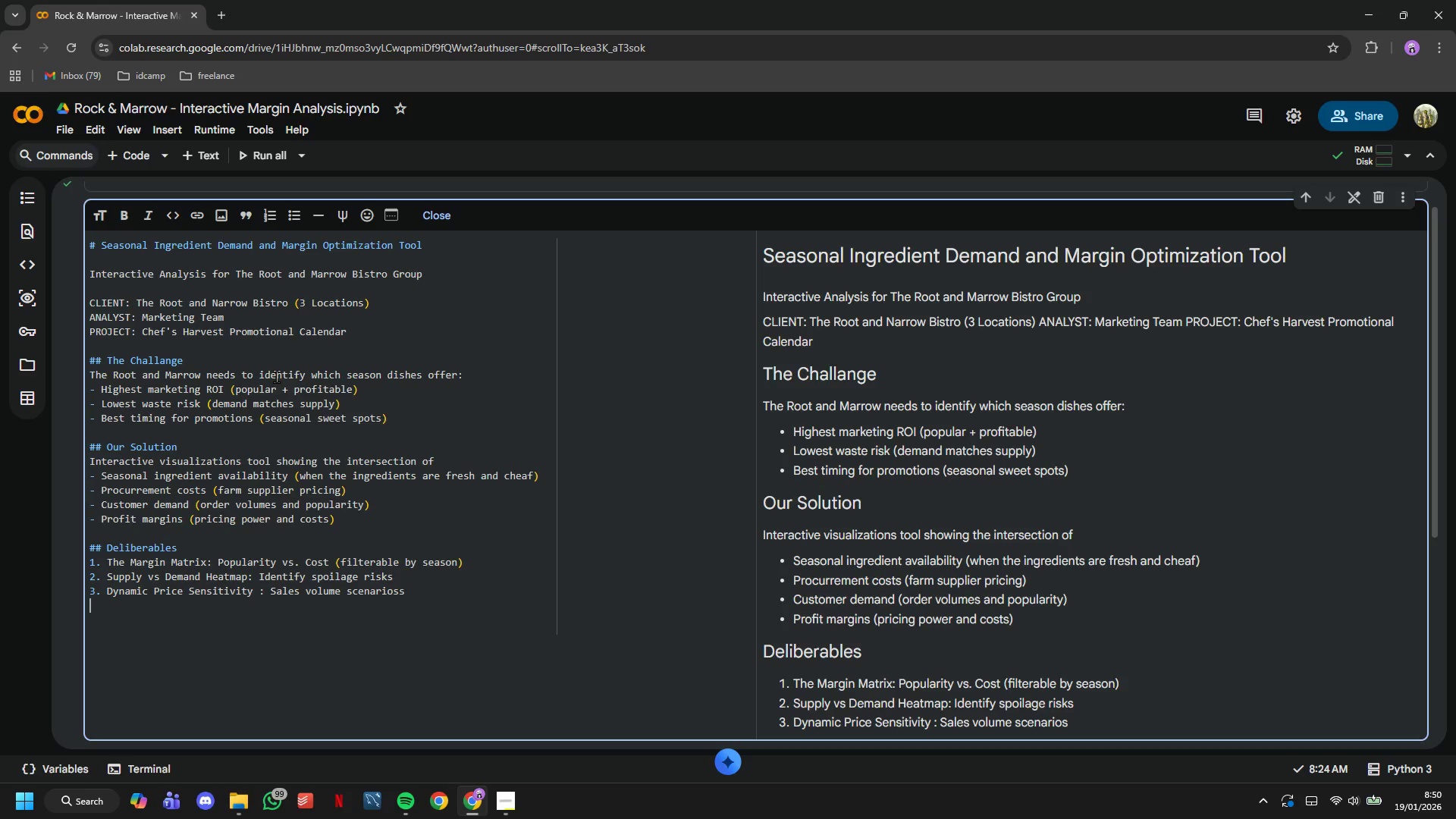 
key(Backspace)
 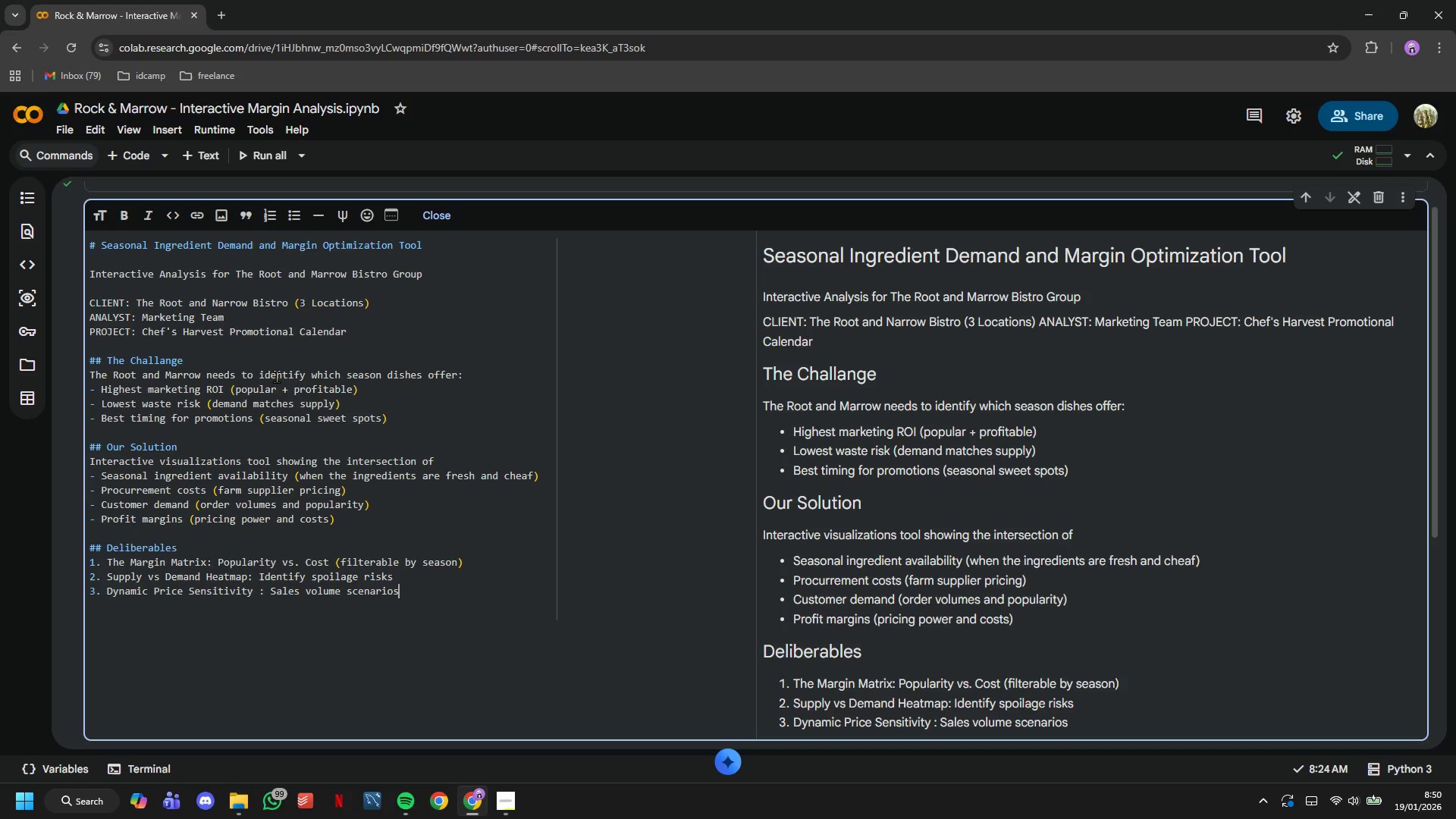 
key(Backspace)
 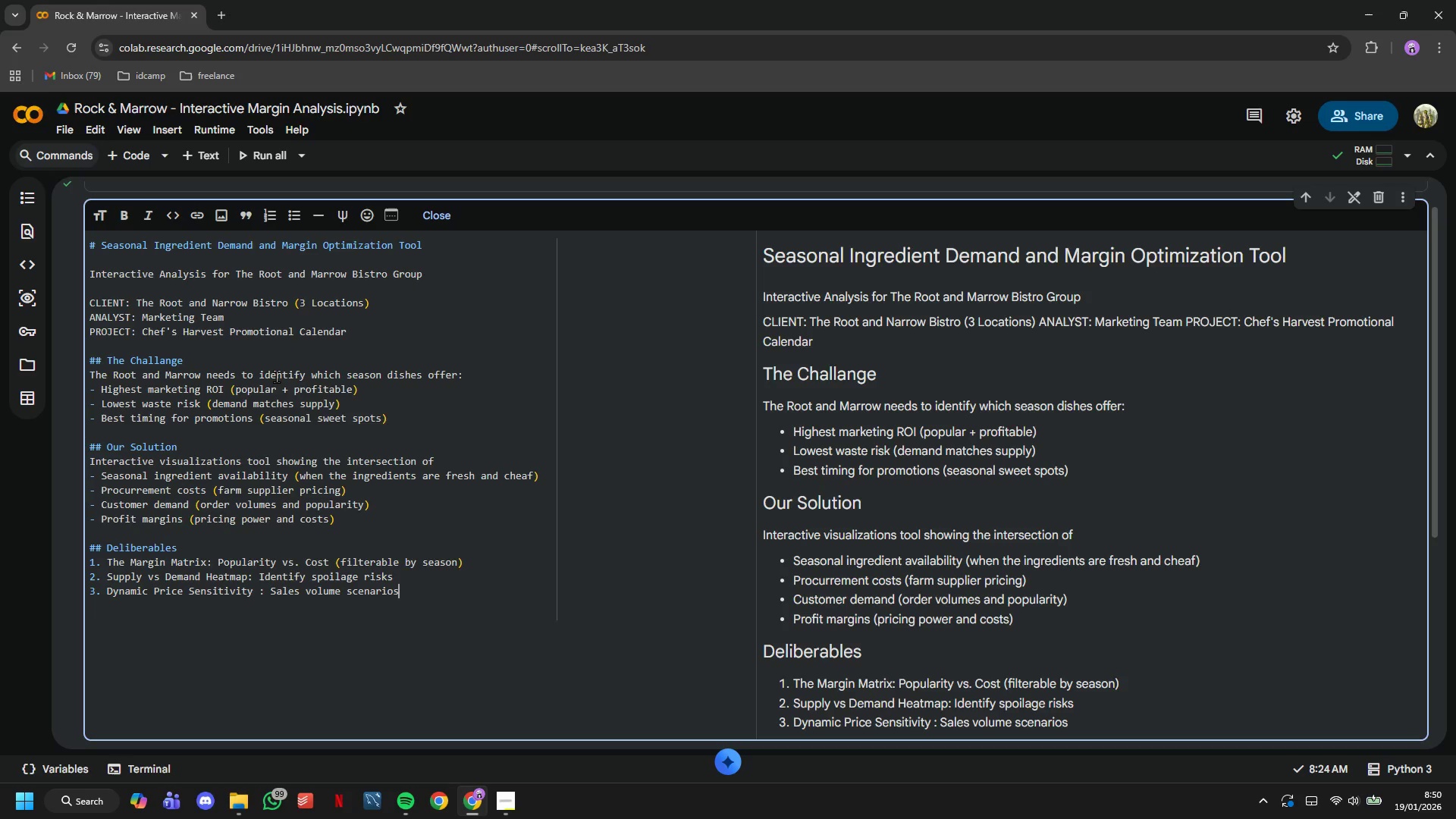 
key(Enter)
 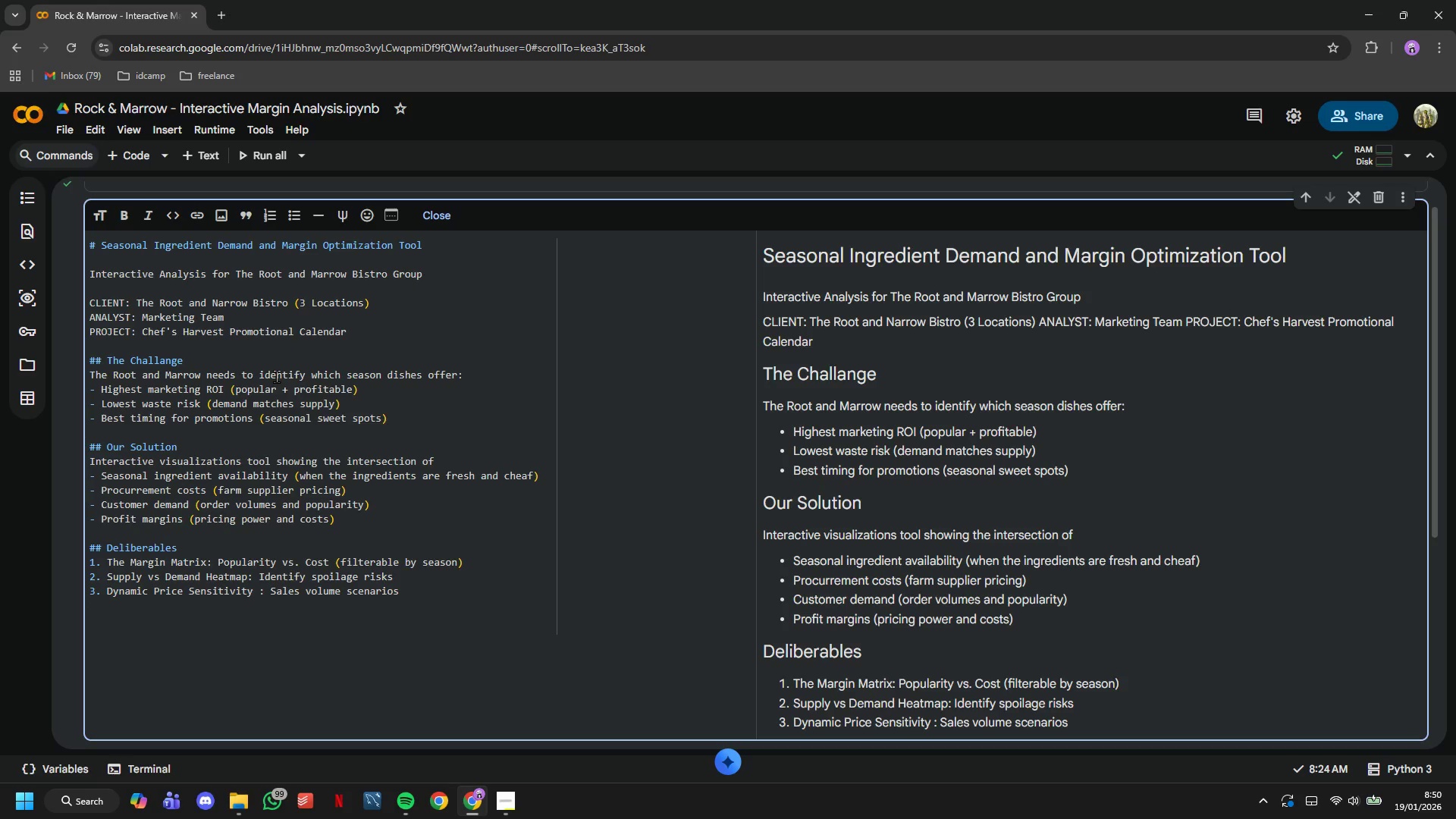 
type(4. Data-driven marketing recommendations)
 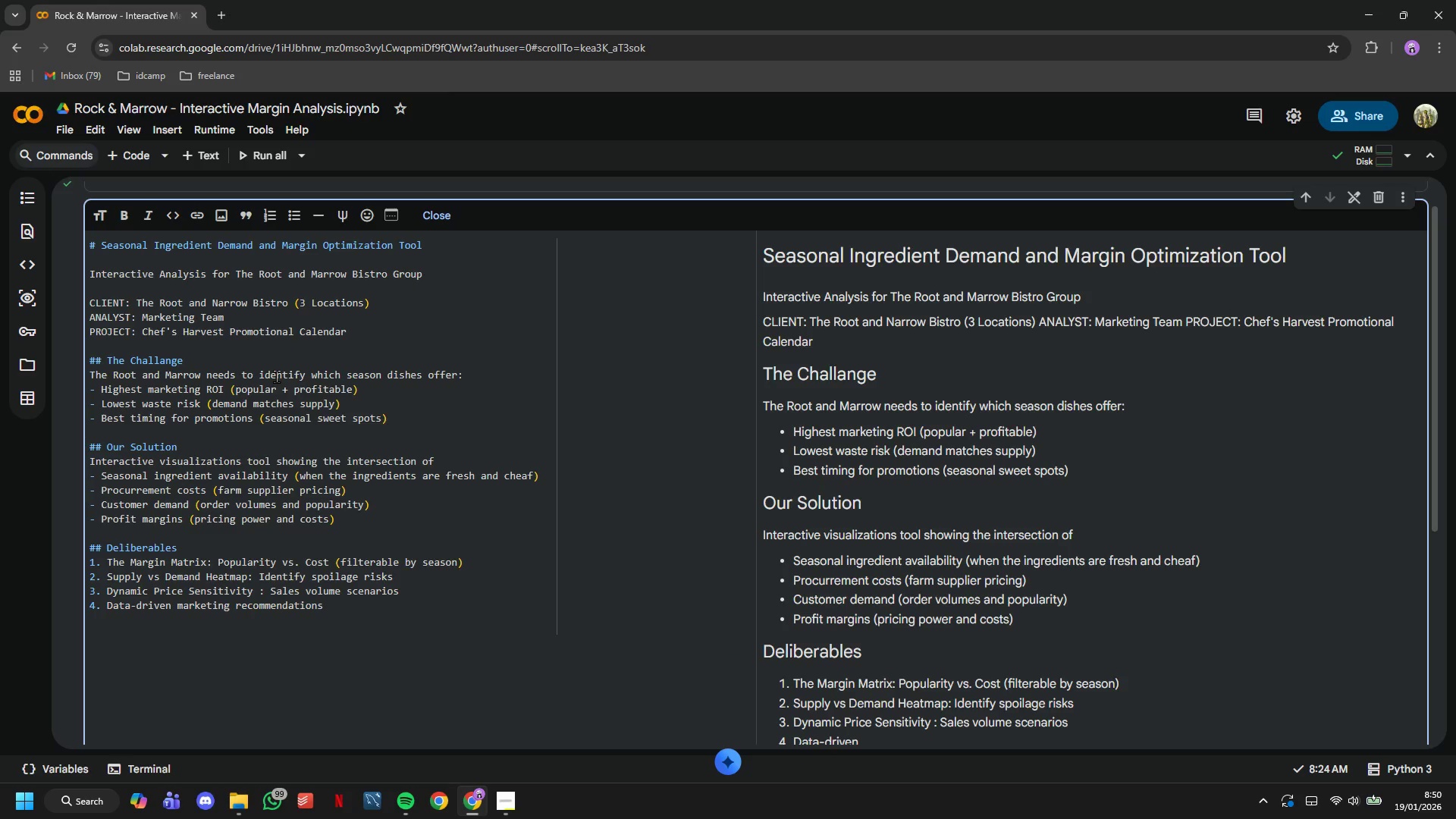 
key(Enter)
 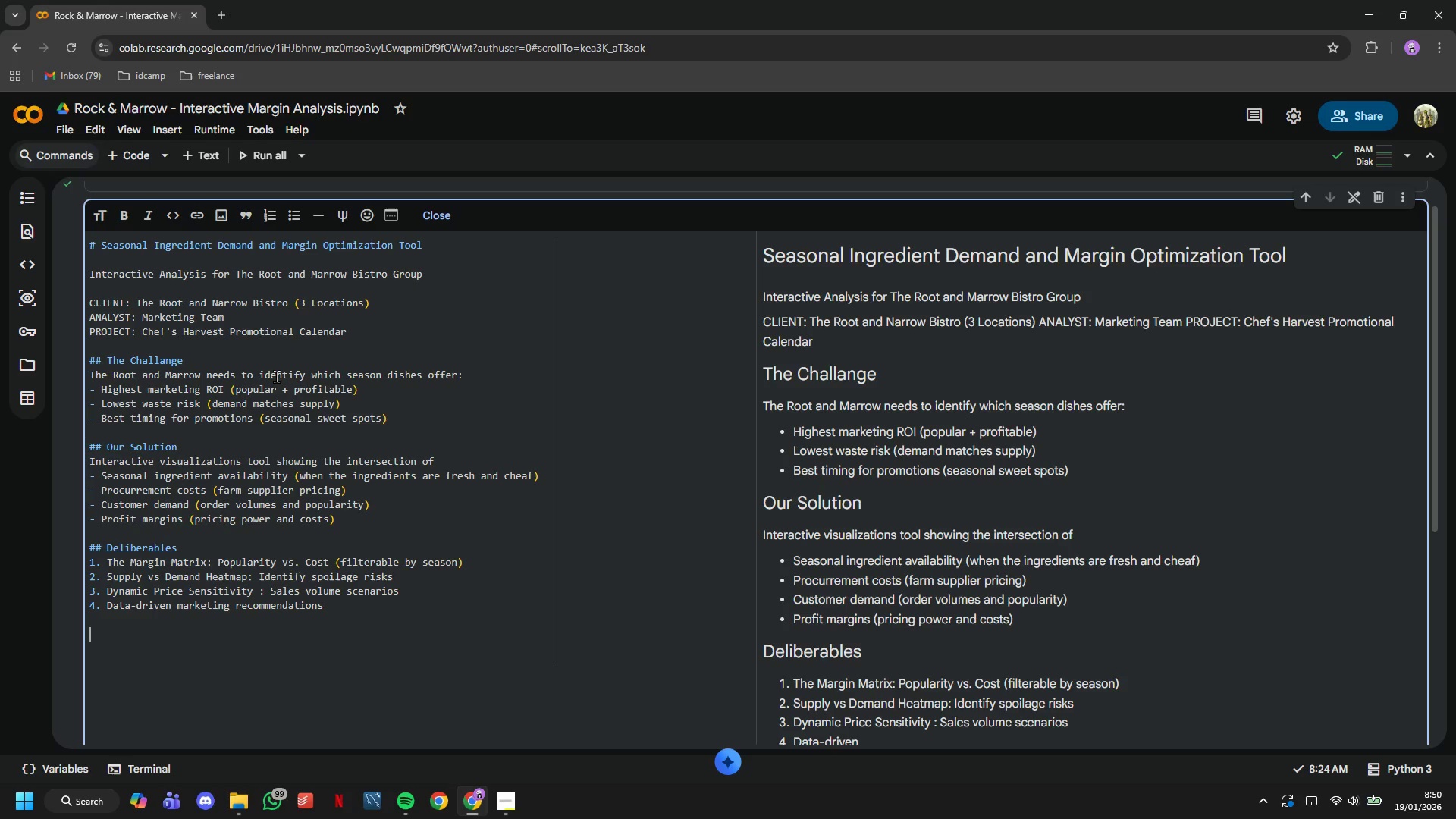 
key(Enter)
 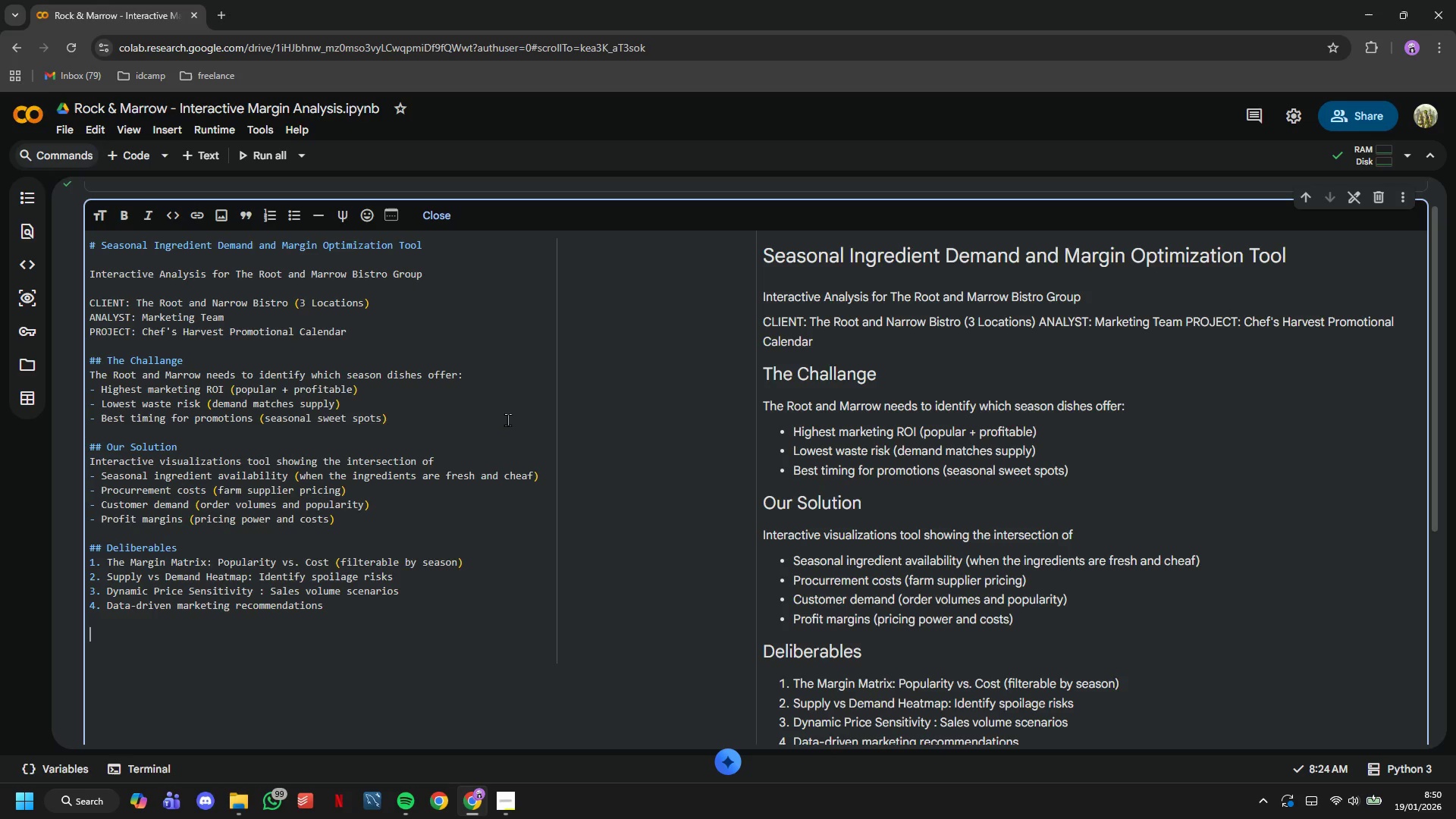 
hold_key(key=ArrowUp, duration=0.66)
 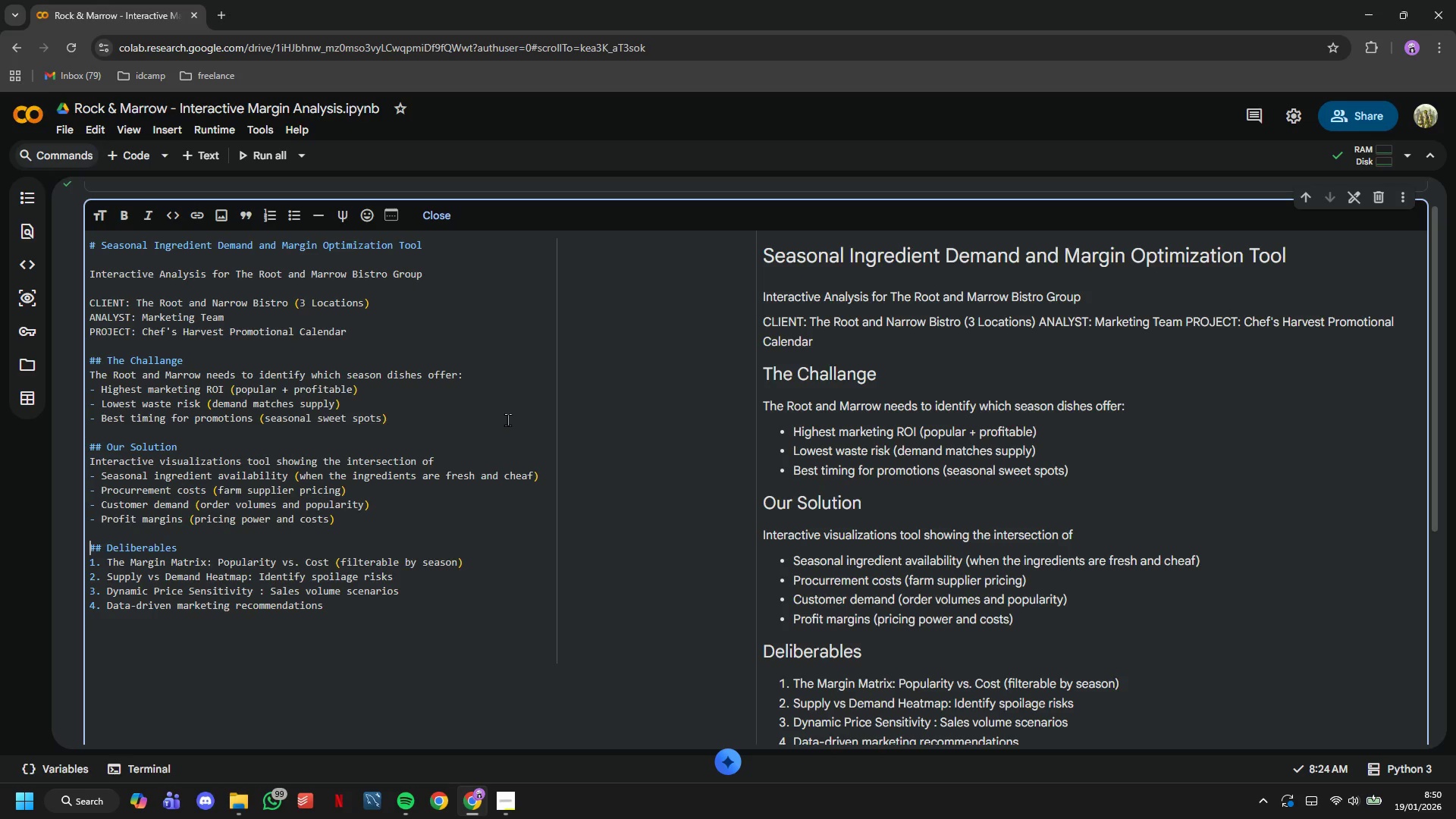 
hold_key(key=ArrowRight, duration=0.75)
 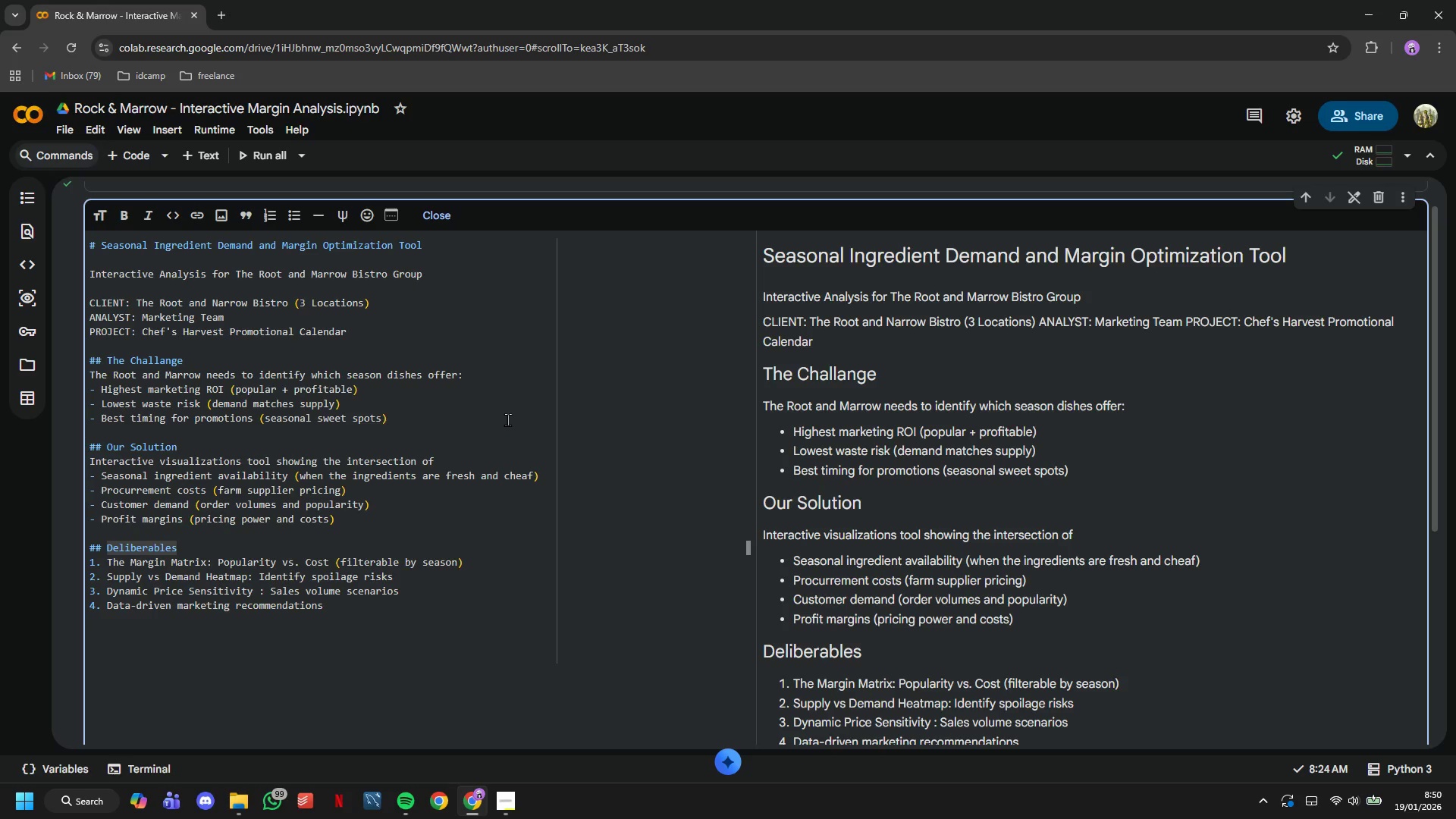 
key(ArrowLeft)
 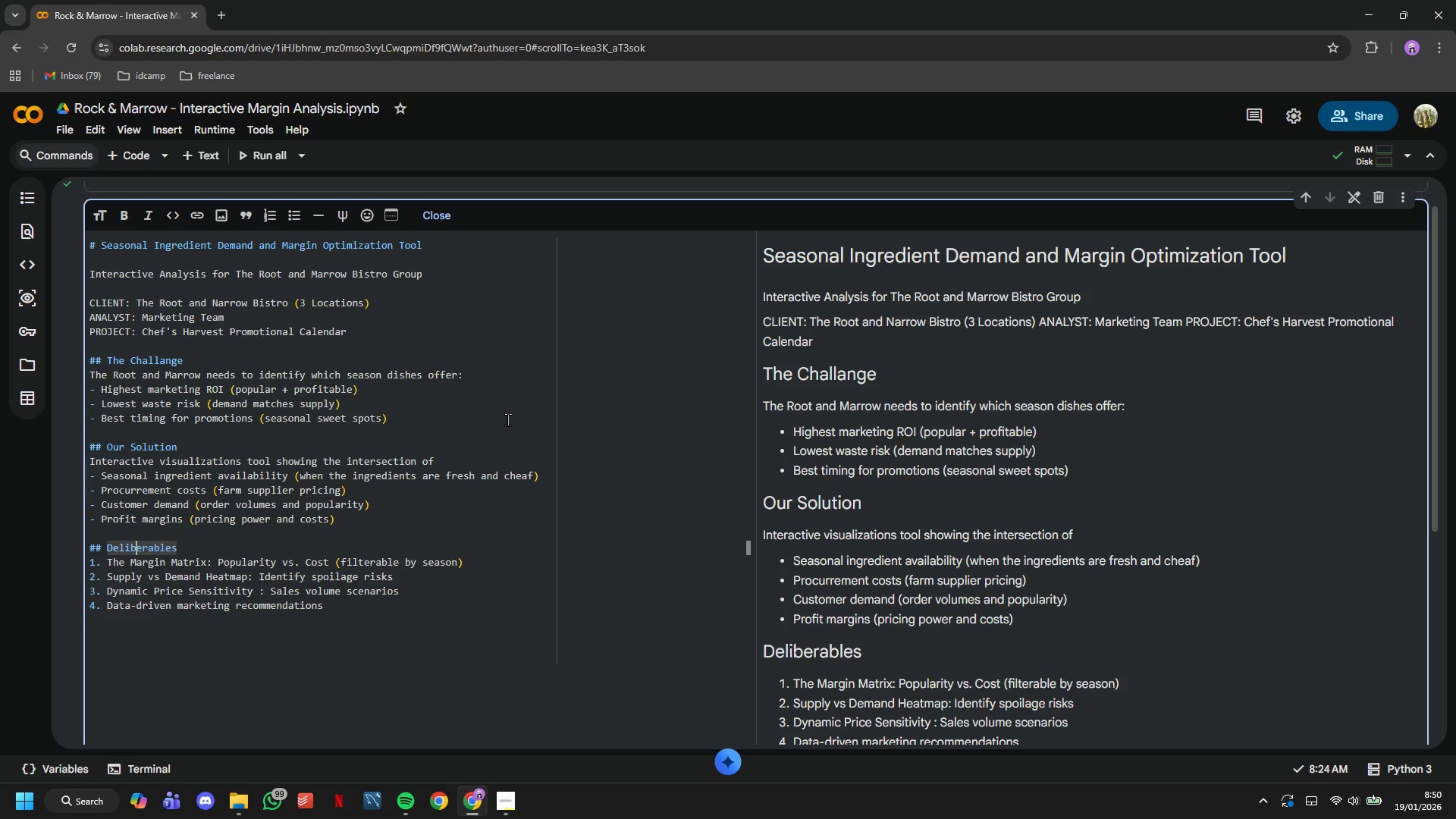 
key(Backspace)
 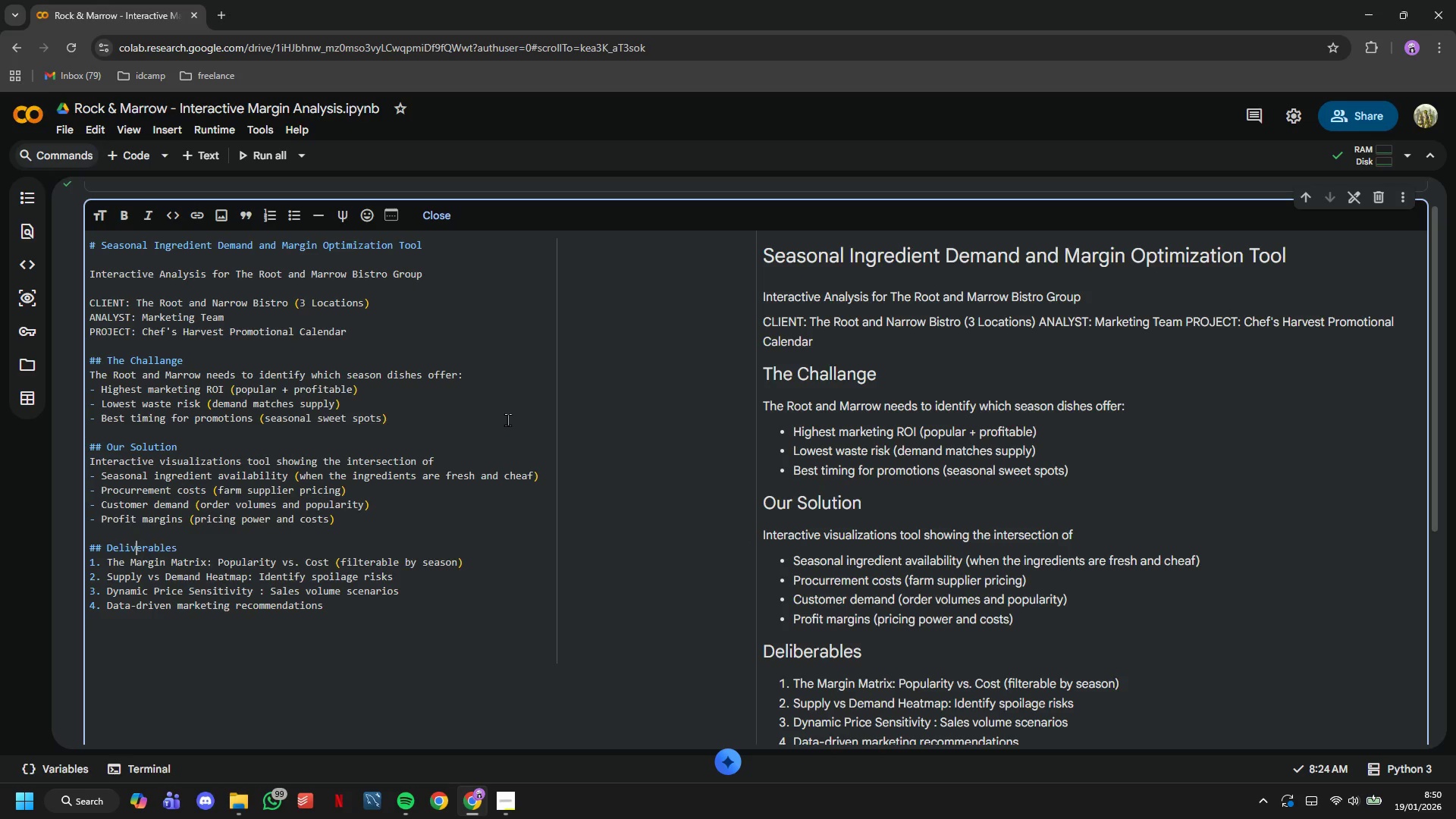 
key(V)
 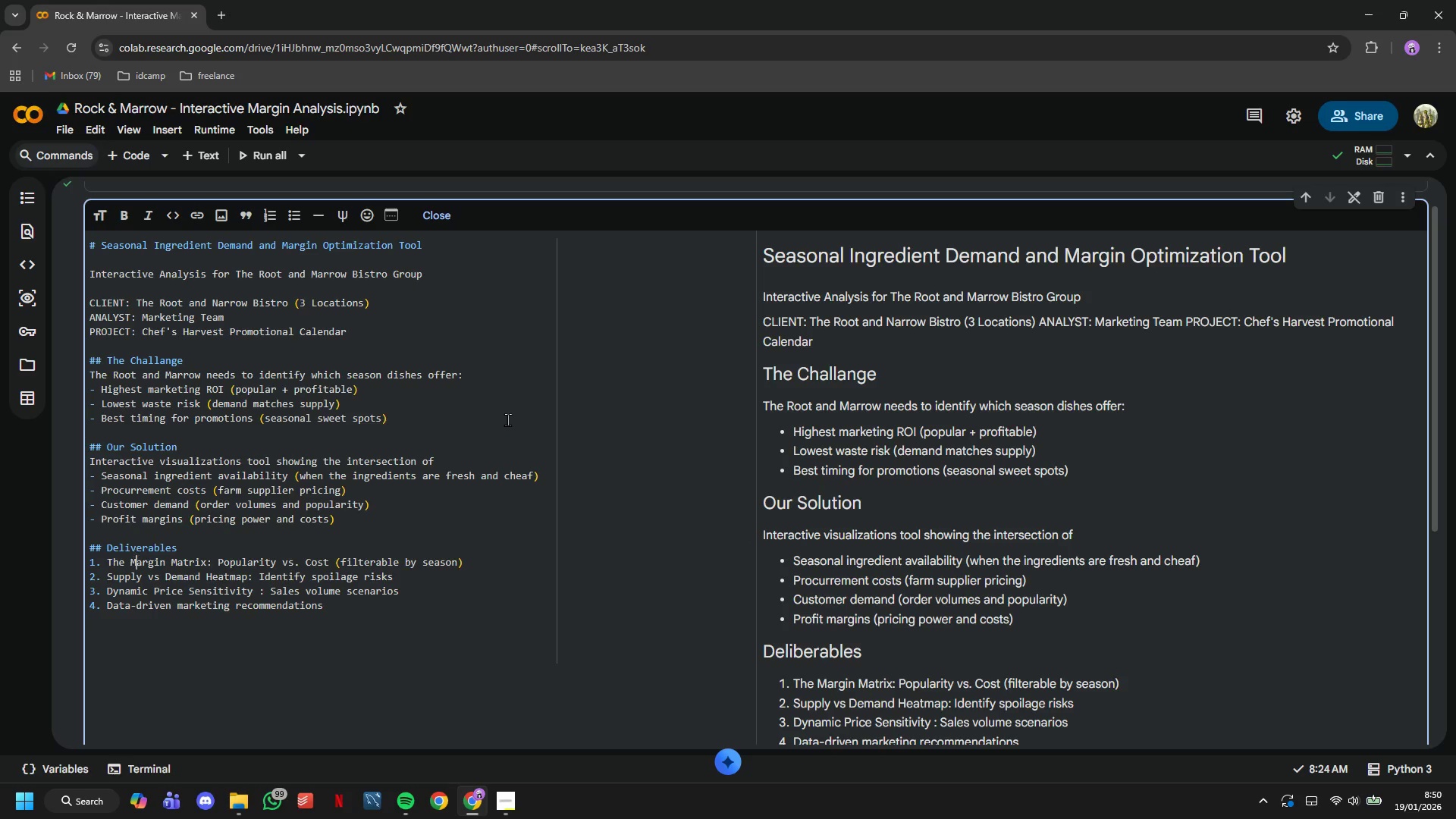 
hold_key(key=ArrowDown, duration=0.73)
 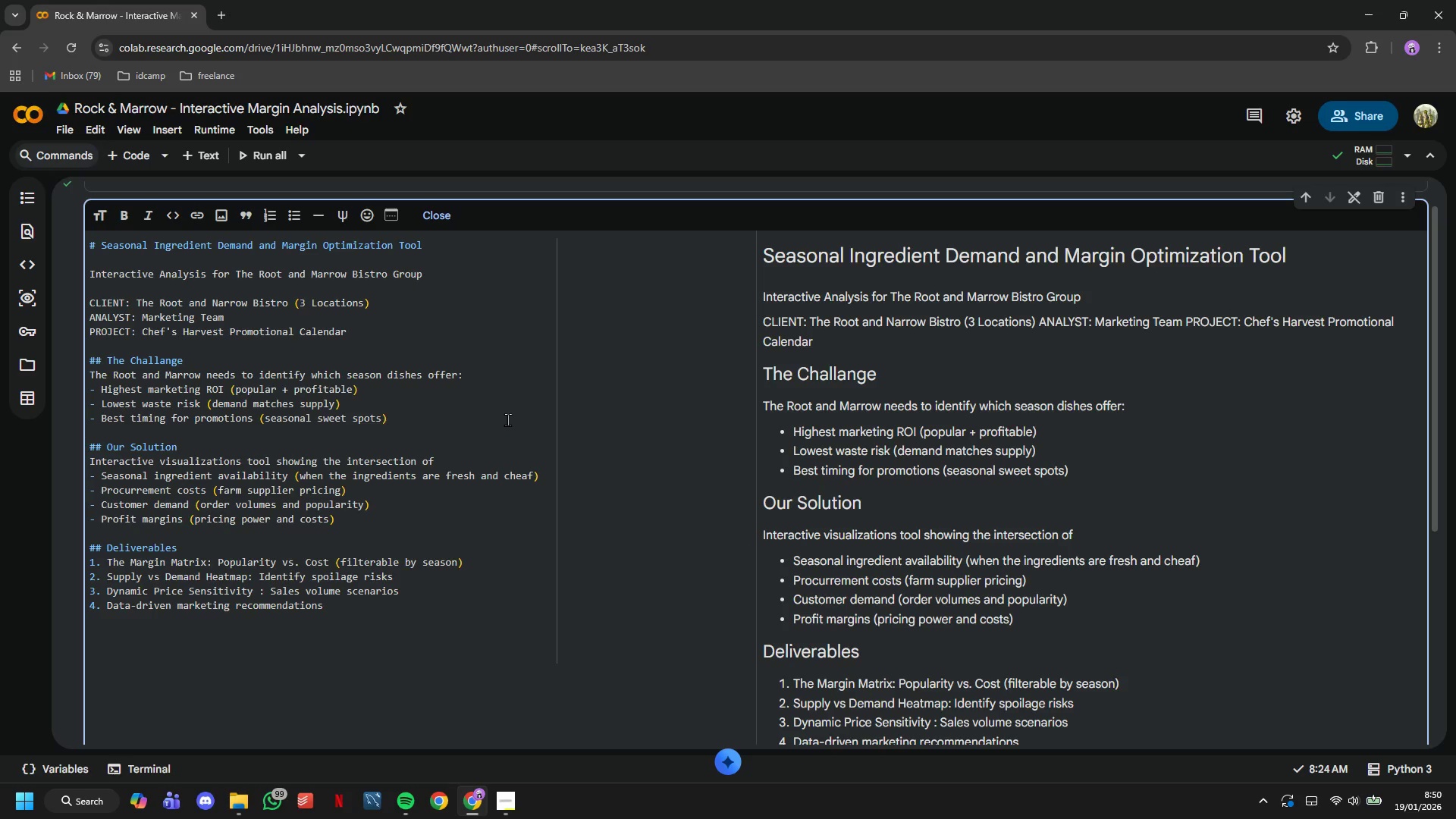 
key(Backspace)
 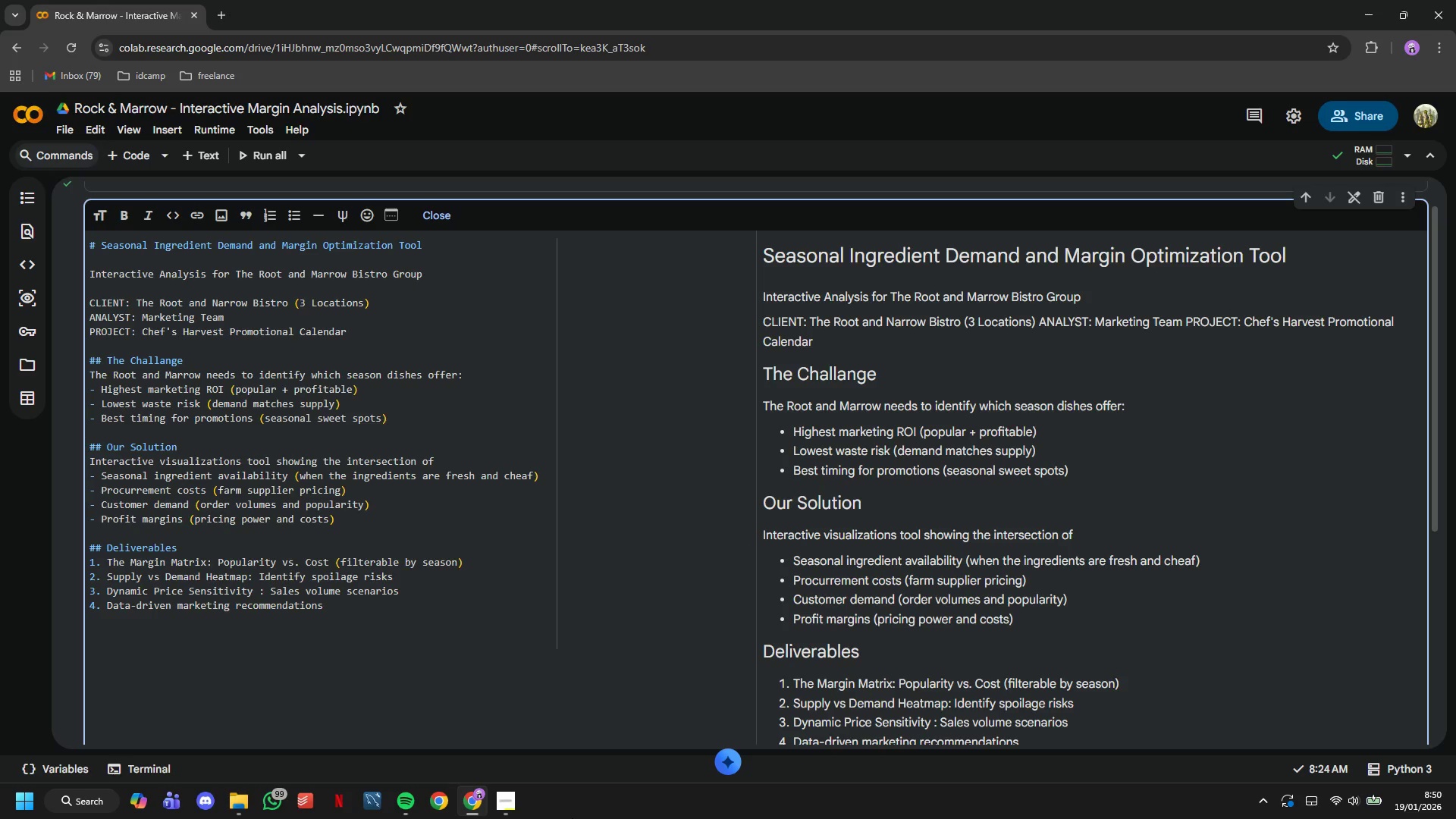 
left_click([504, 811])
 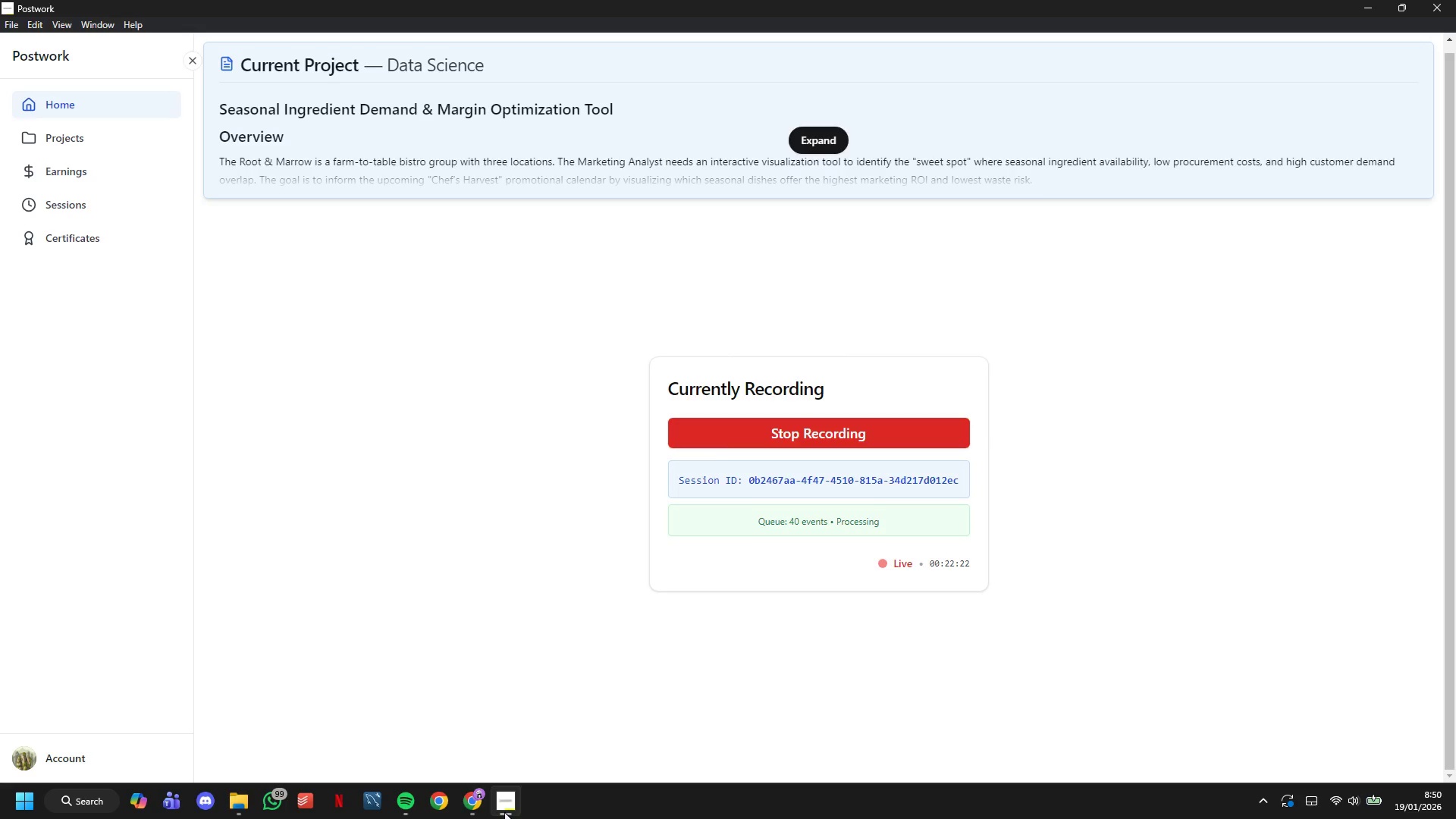 
left_click([504, 811])
 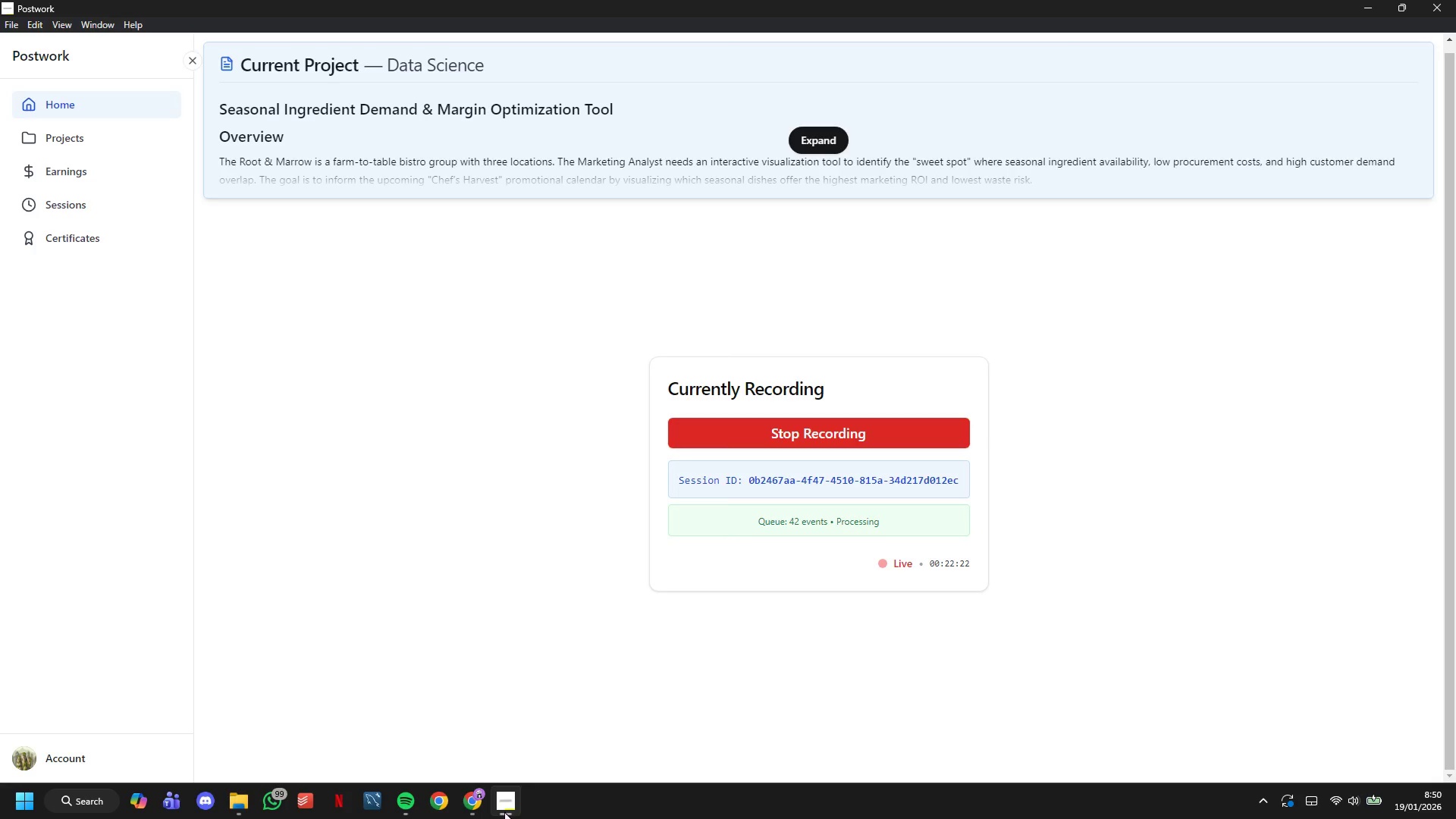 
scroll: coordinate [428, 566], scroll_direction: down, amount: 2.0
 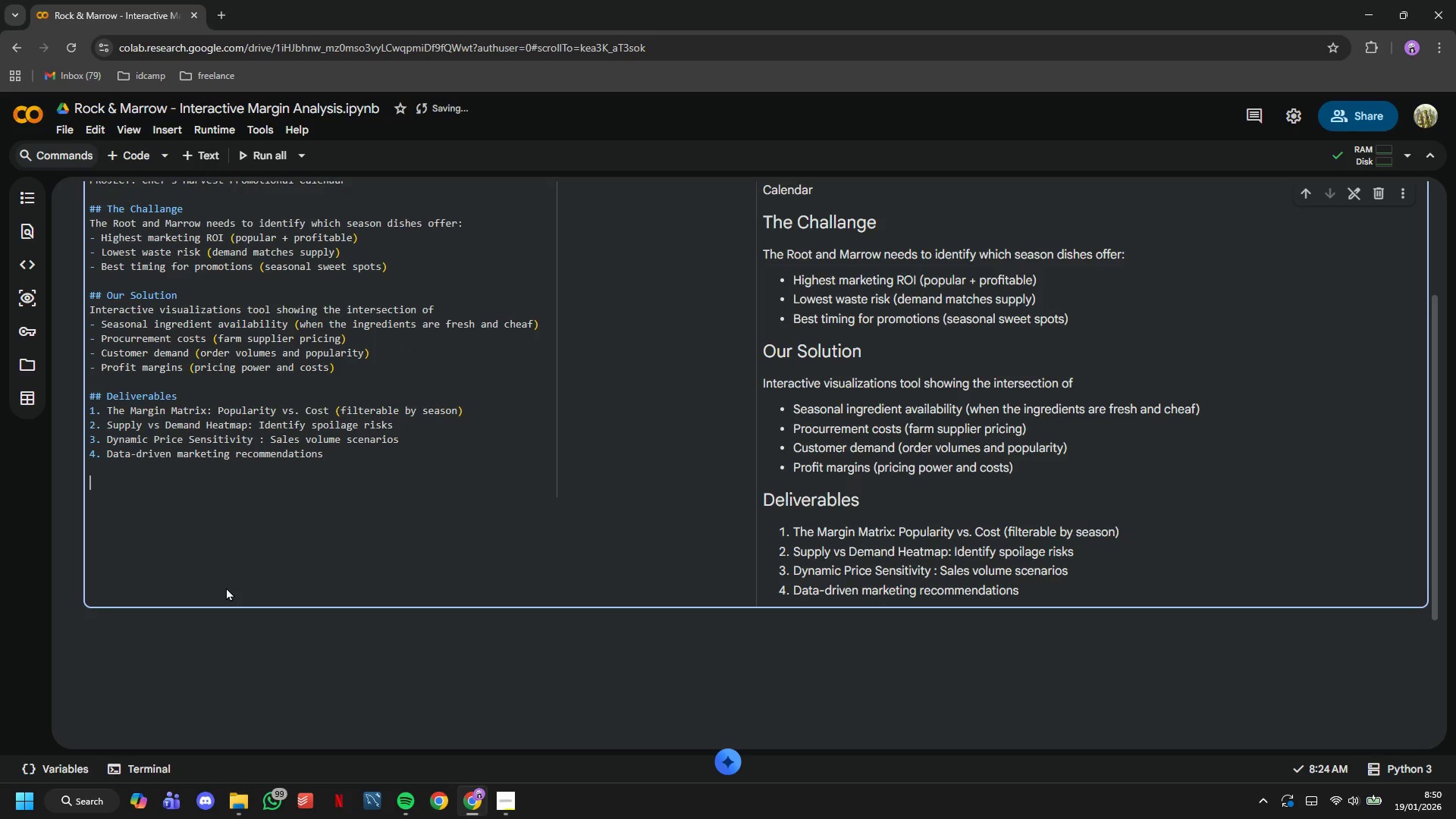 
type(## )
 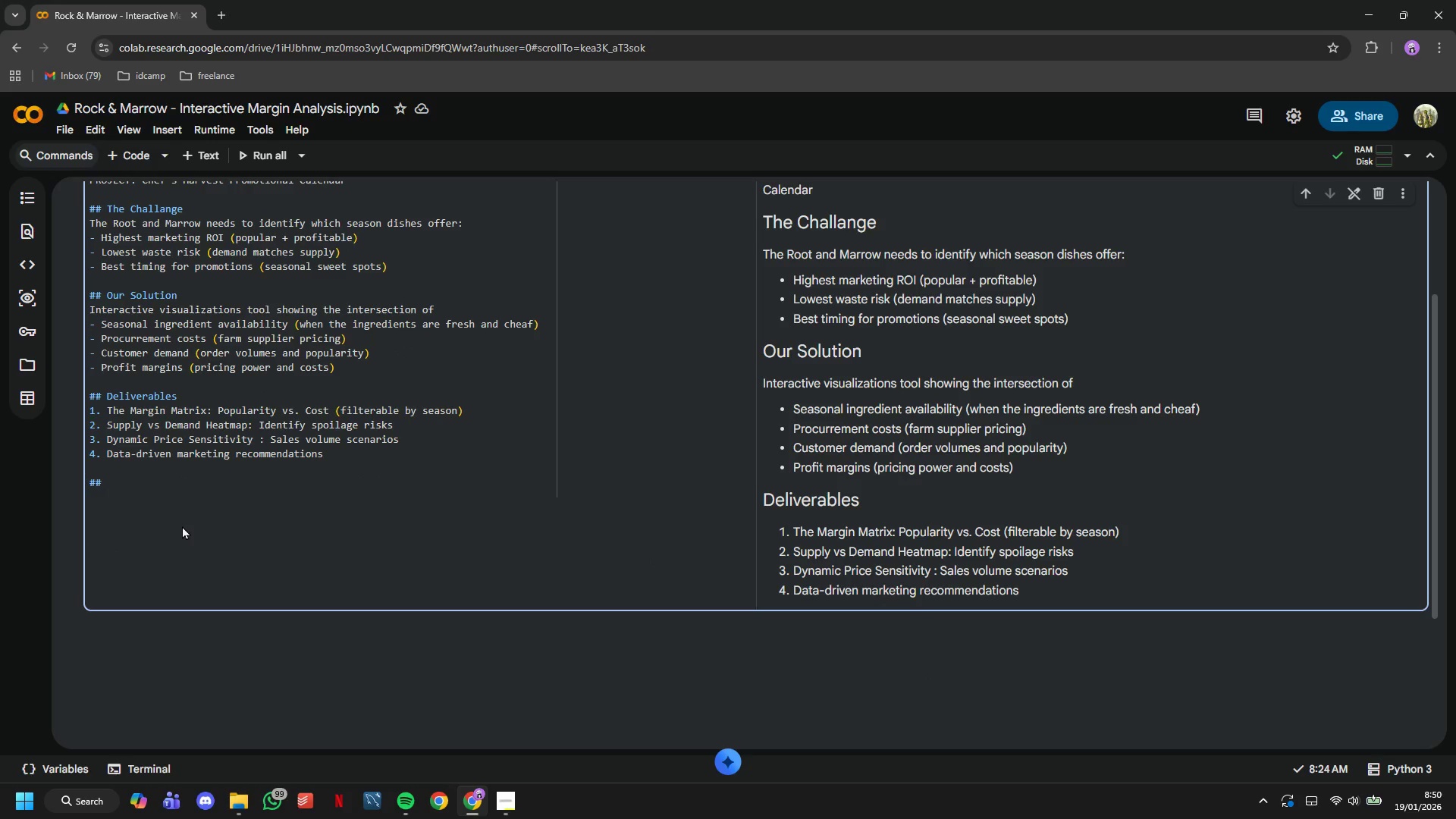 
wait(7.78)
 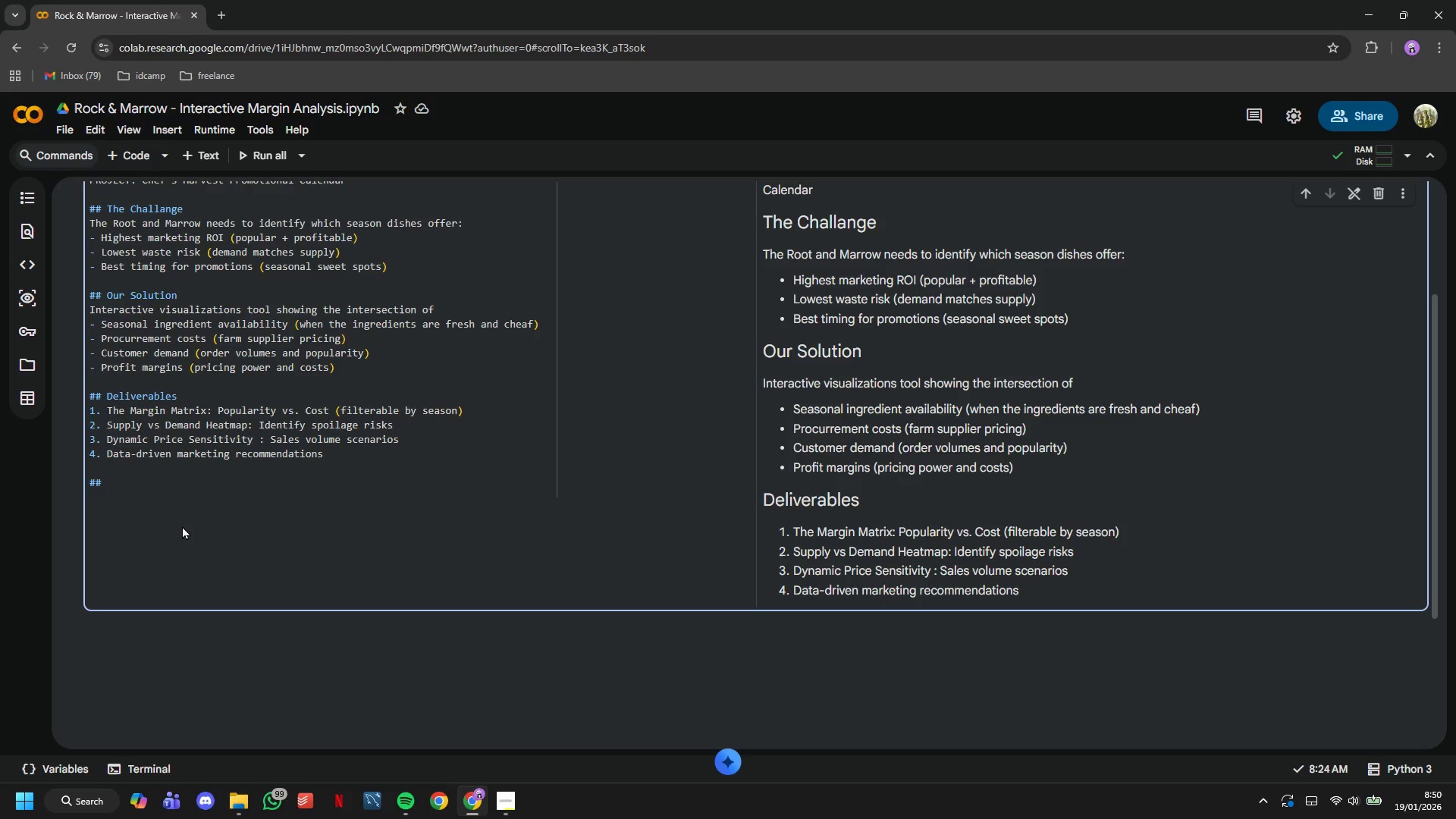 
type(Brand Colors)
 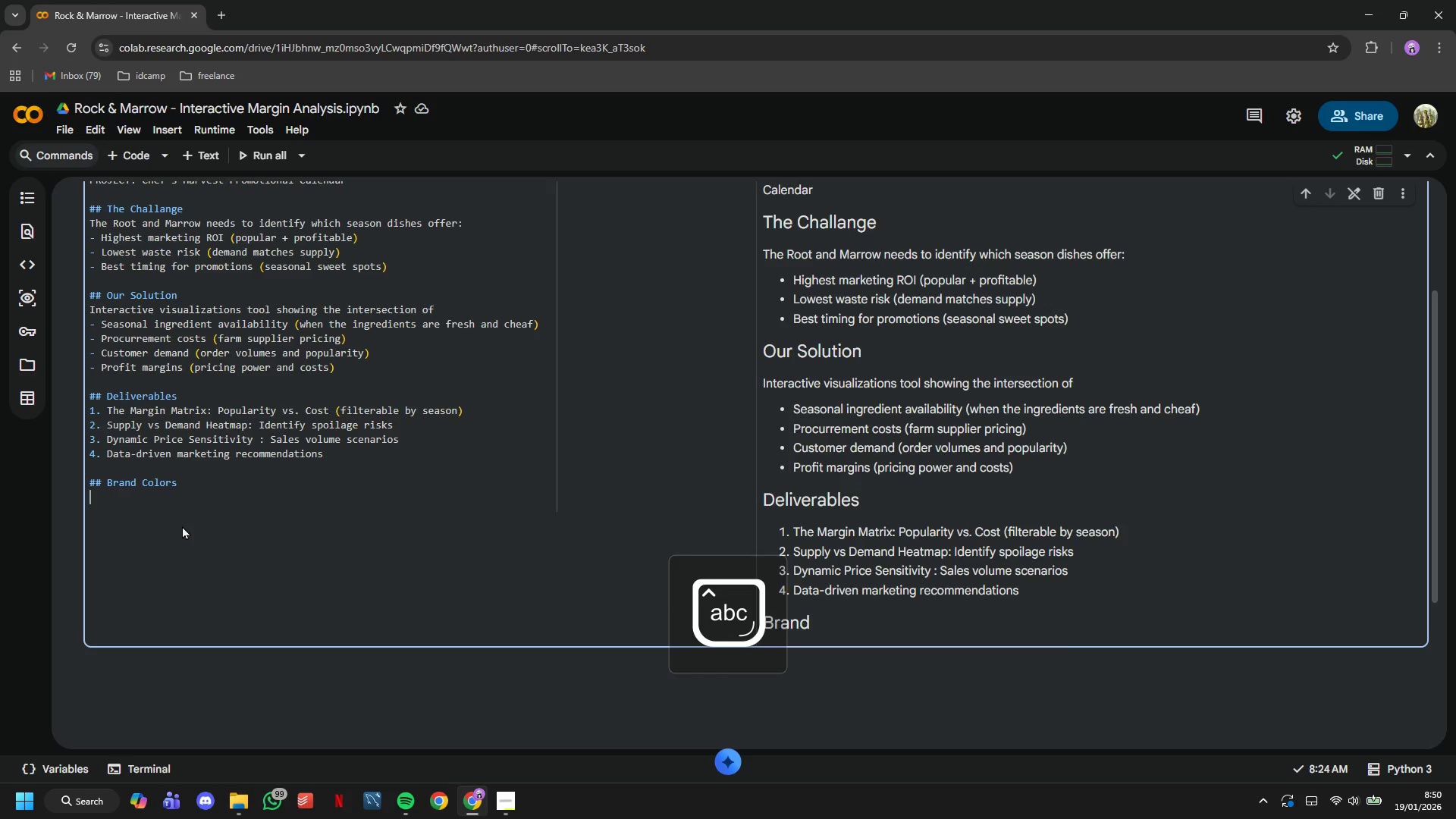 
key(Enter)
 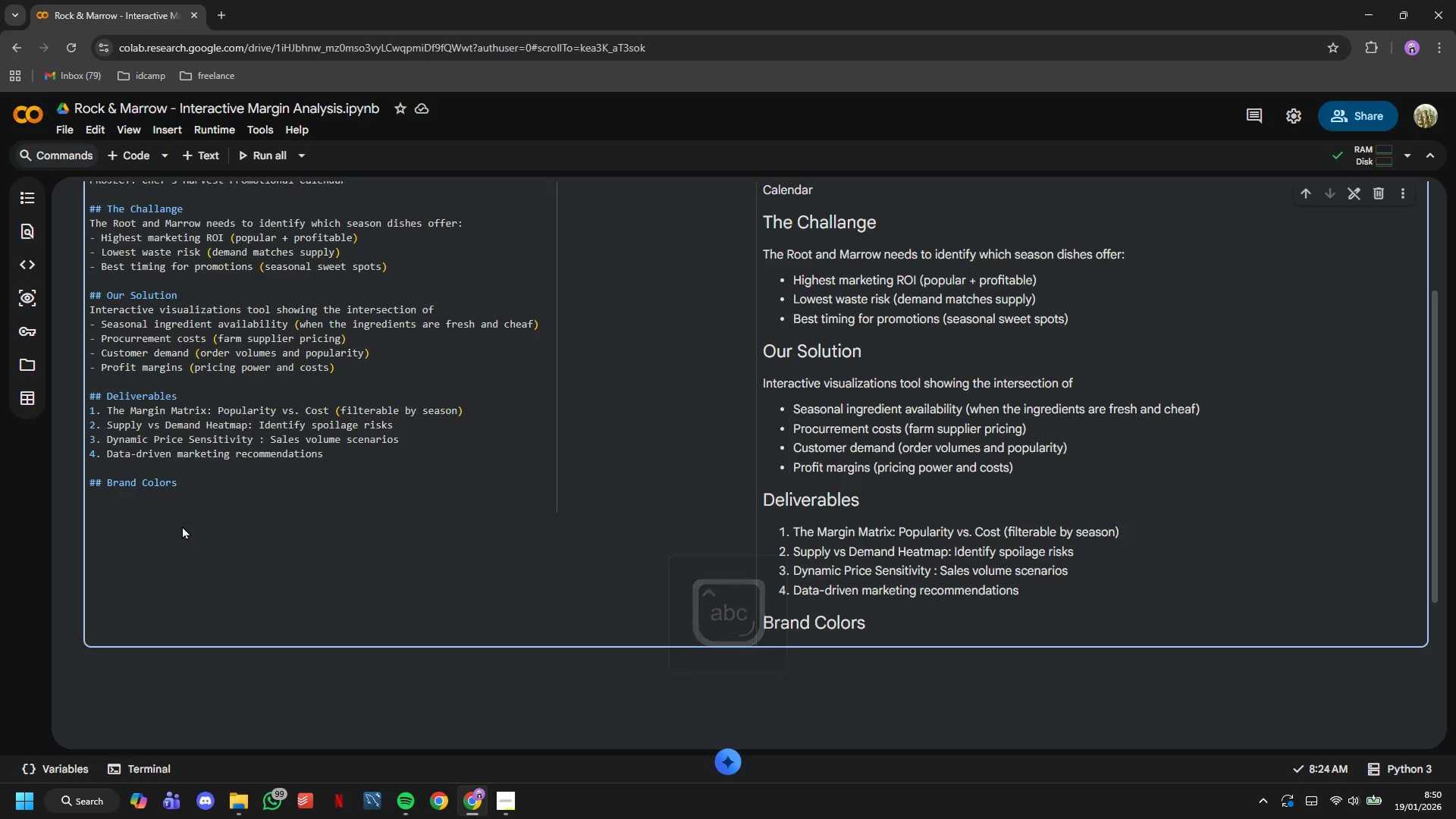 
key(Backspace)
type( (The Root and Marrow))
 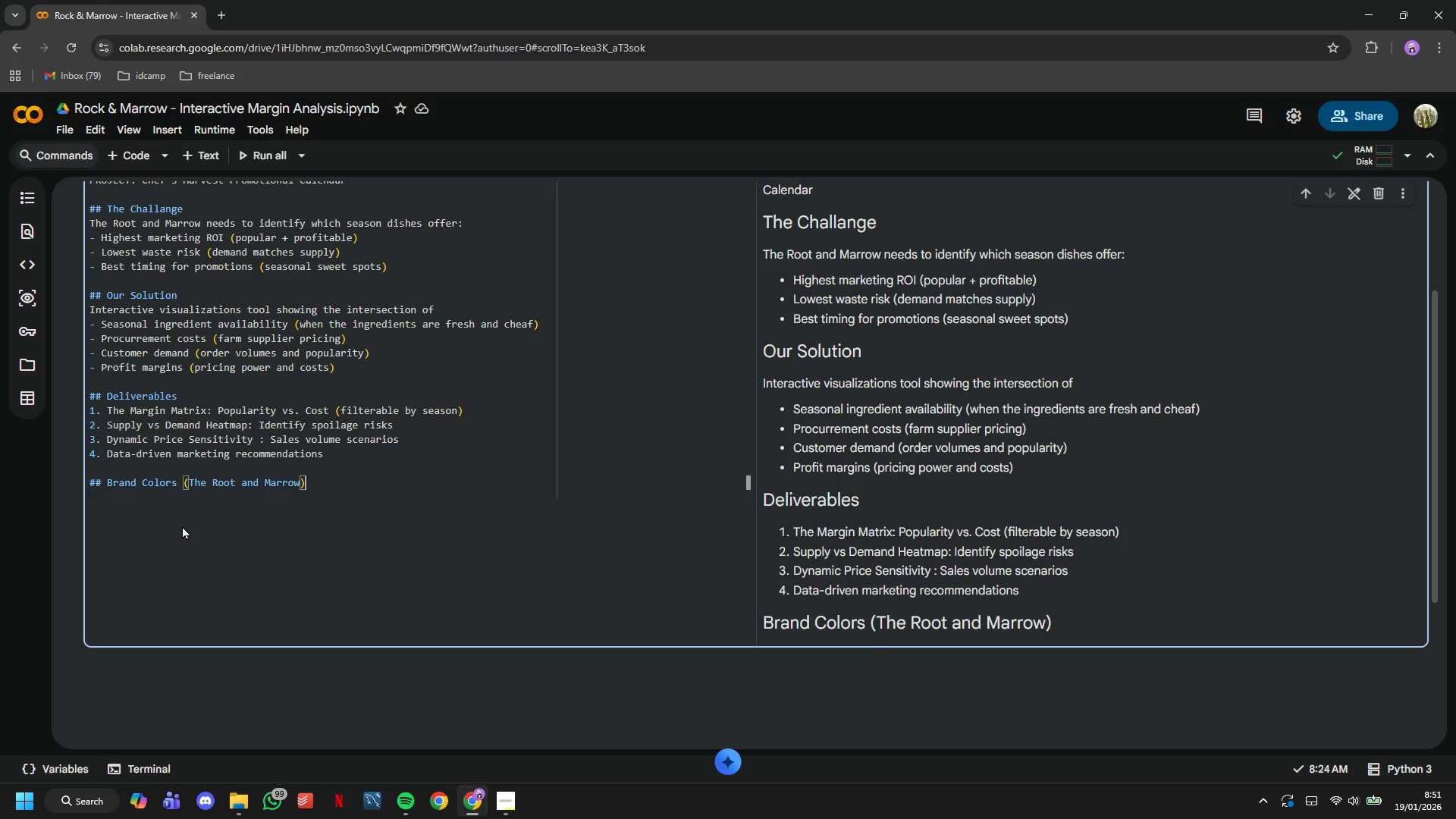 
wait(5.58)
 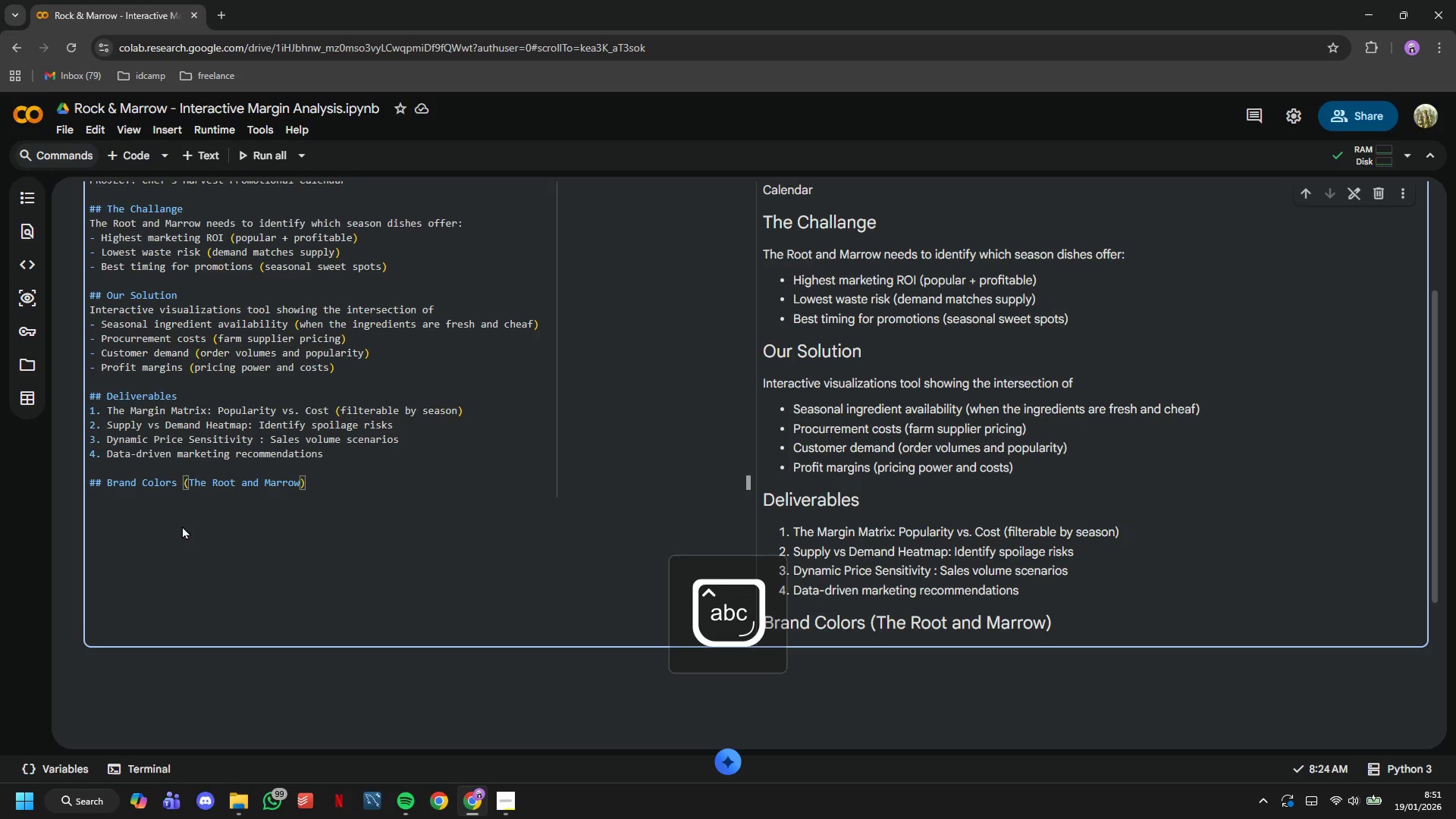 
key(Enter)
 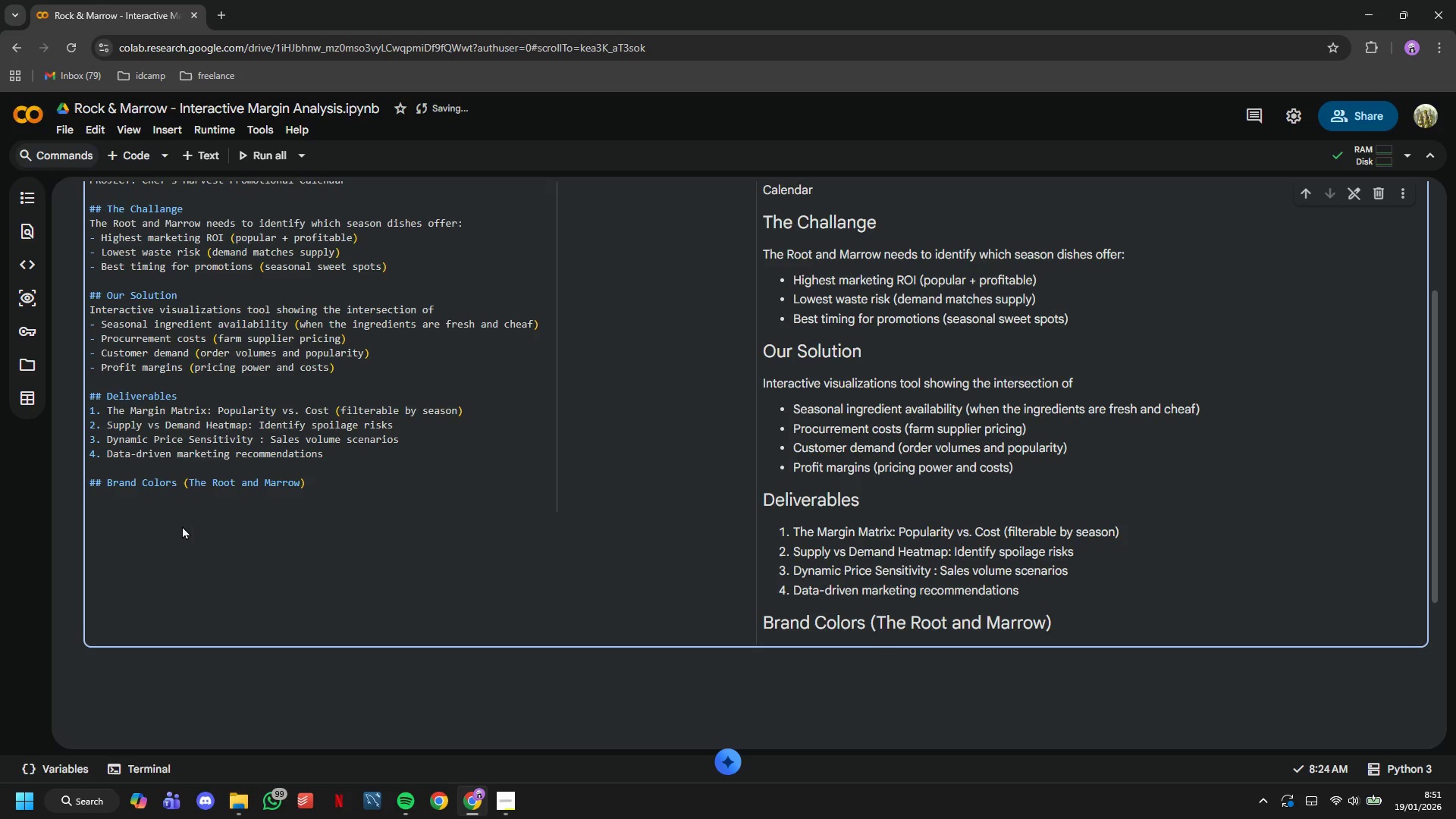 
type(- Earthy Green )
key(Backspace)
type(: #6B8E23 (OliveDrab))
 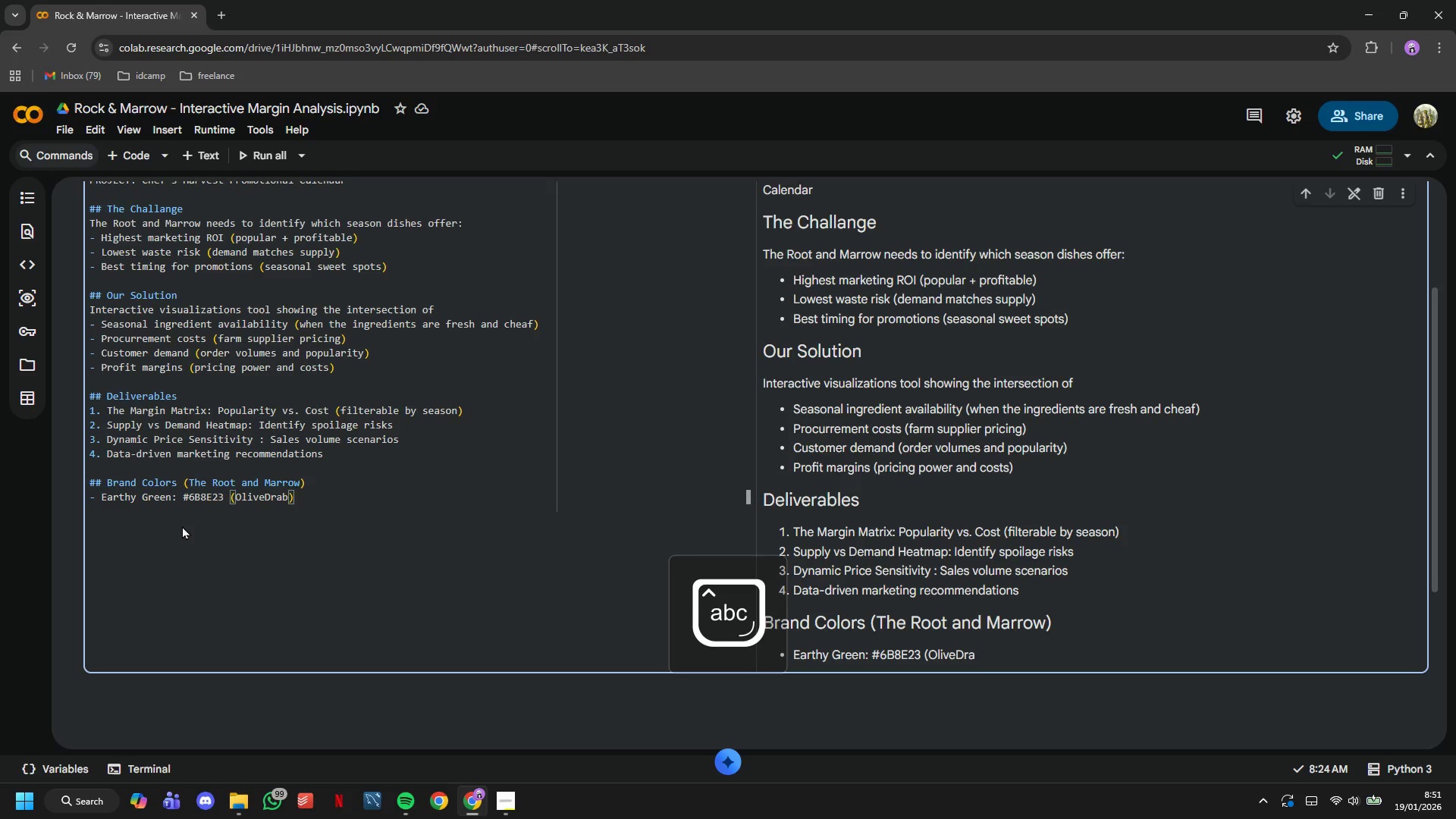 
wait(27.08)
 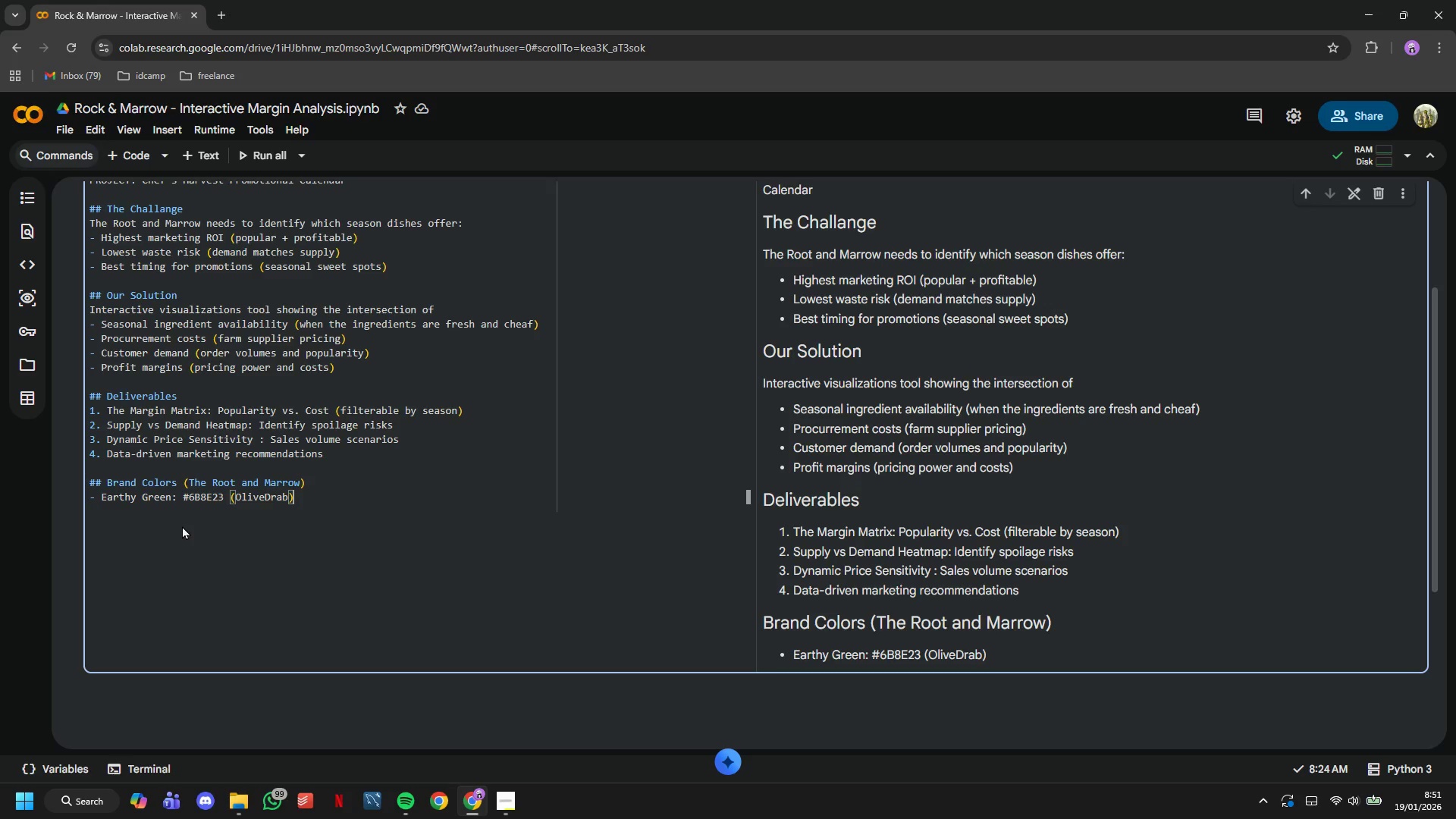 
key(Enter)
 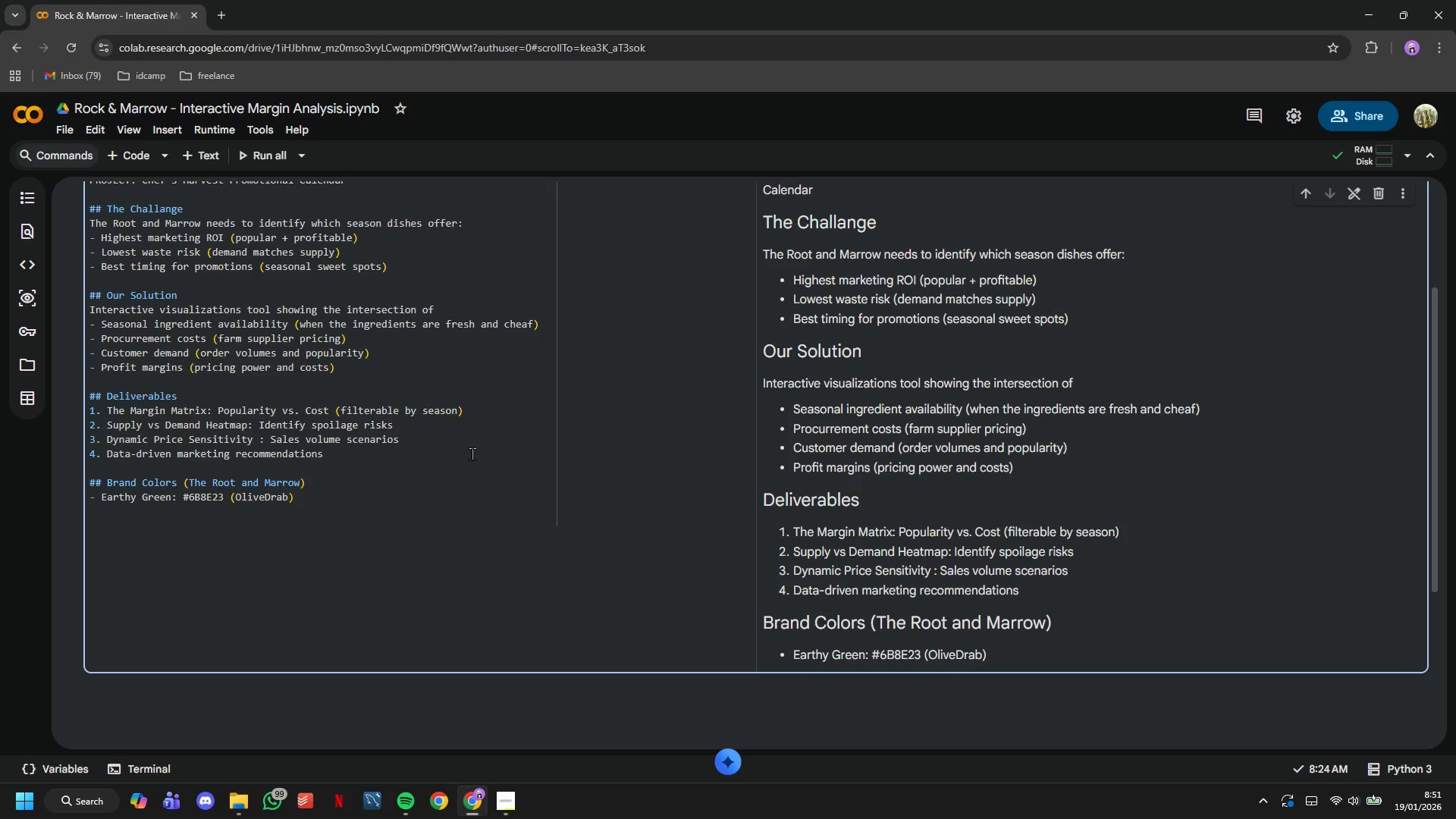 
key(Minus)
 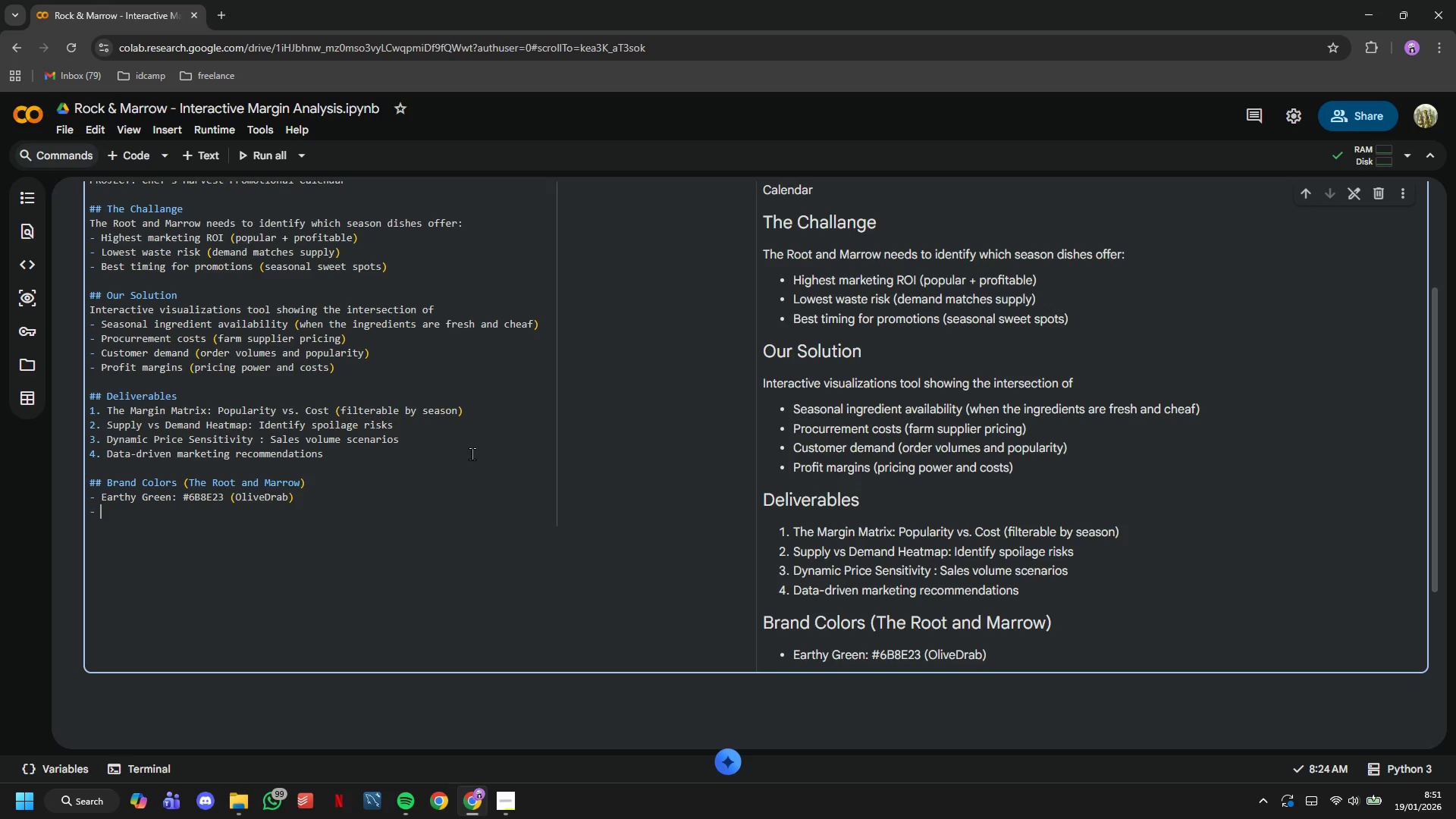 
key(Space)
 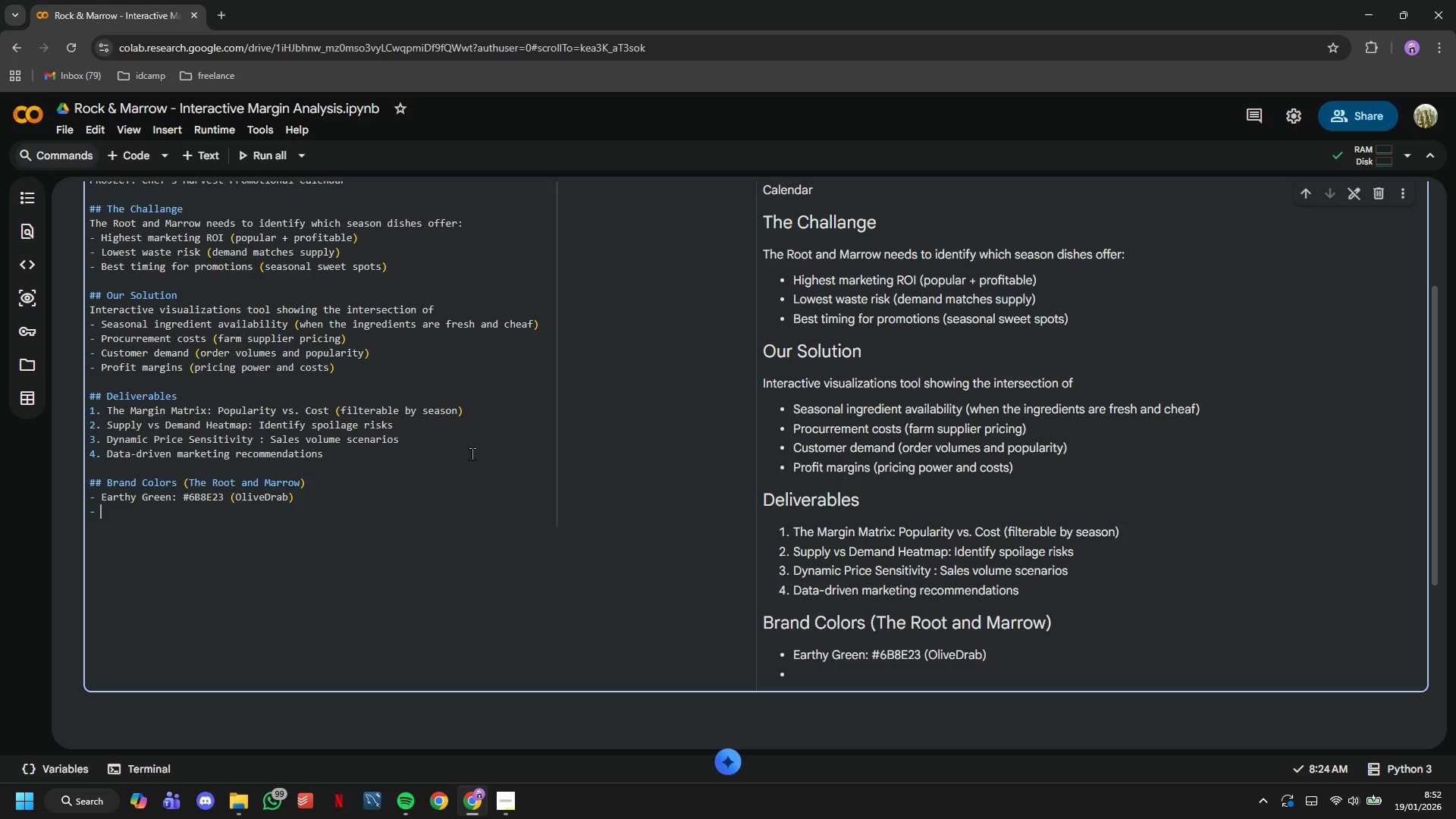 
wait(5.26)
 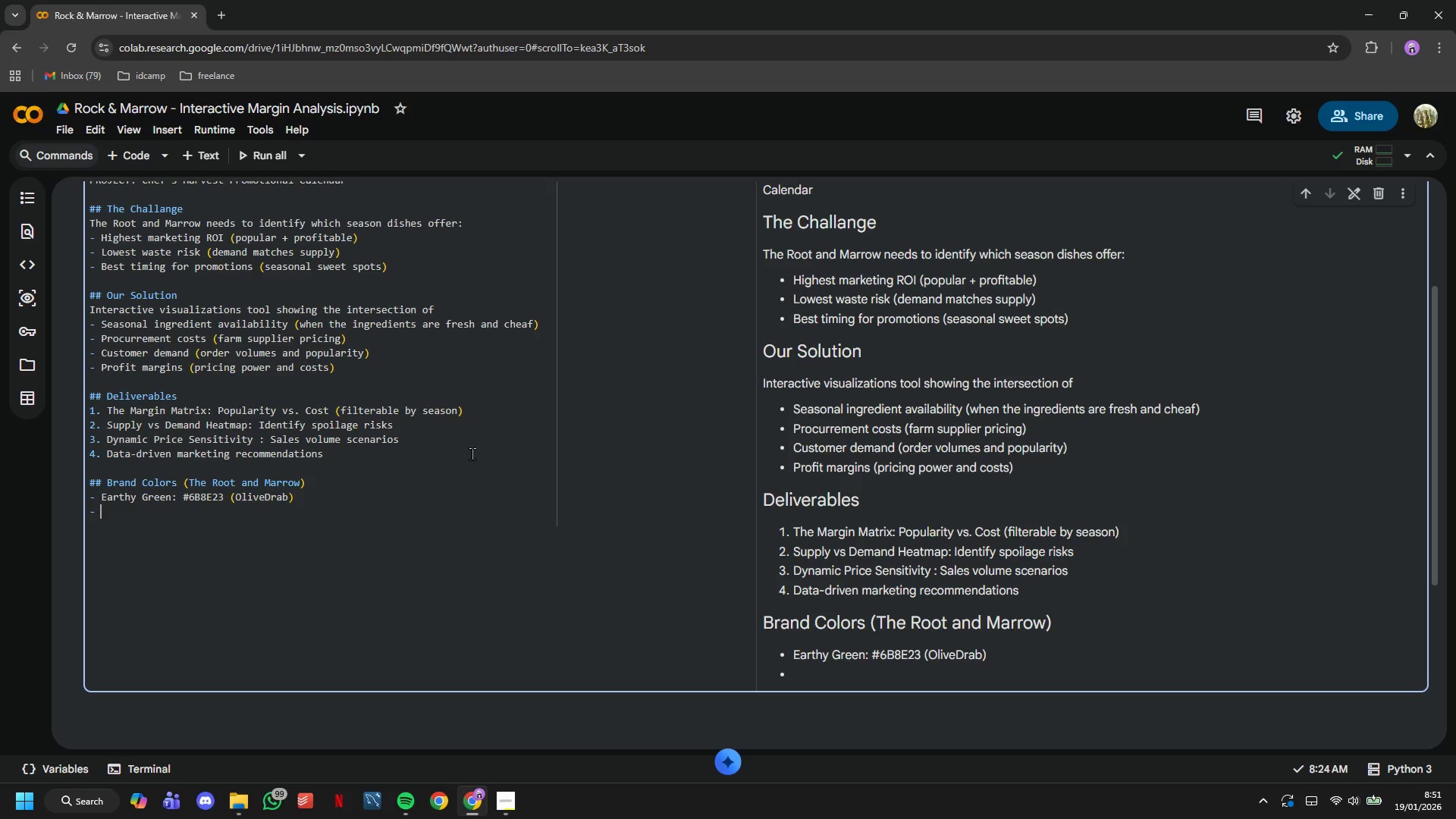 
type(Deep Ochre: #CC7722 (Burnt Orange))
 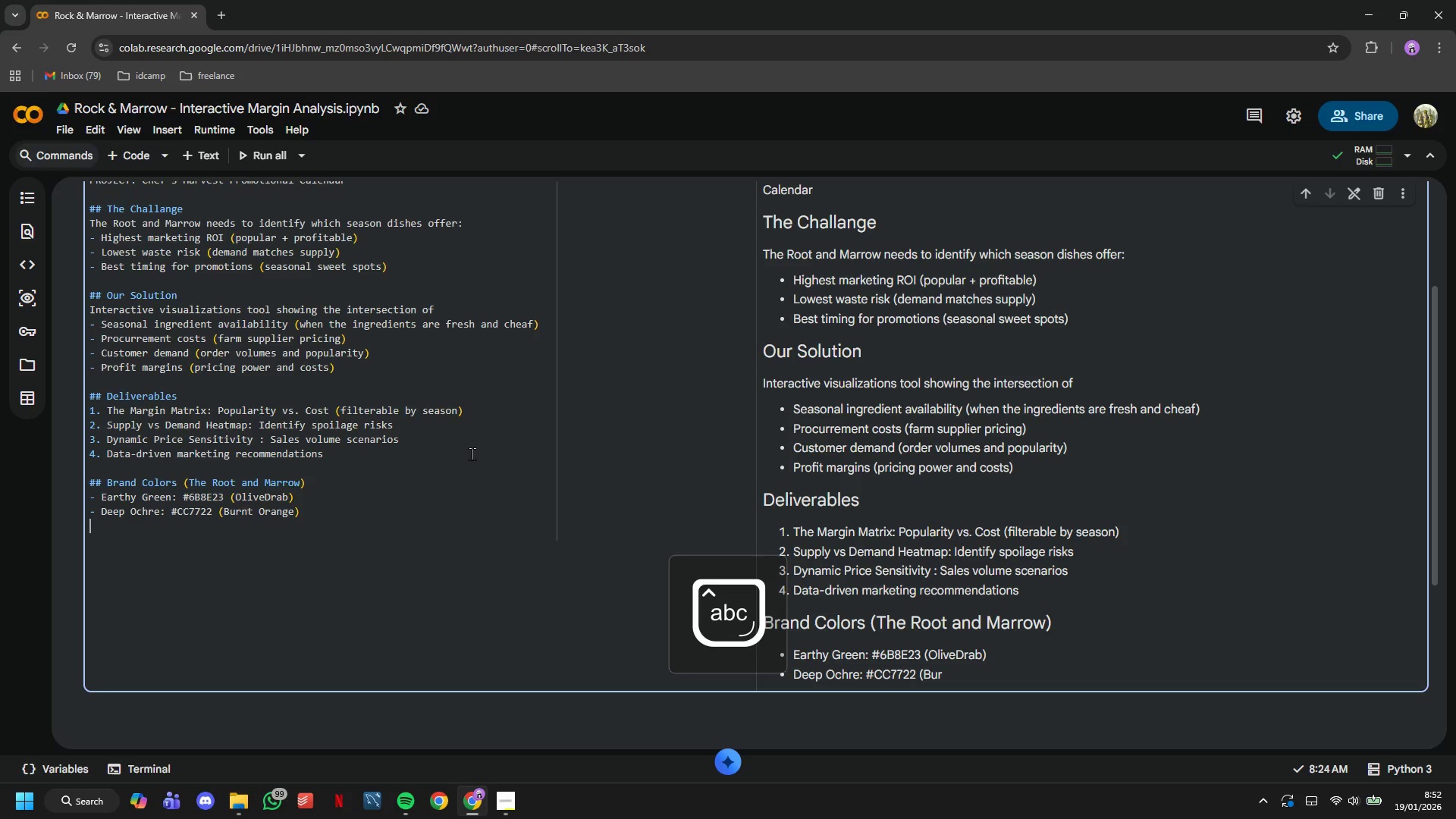 
 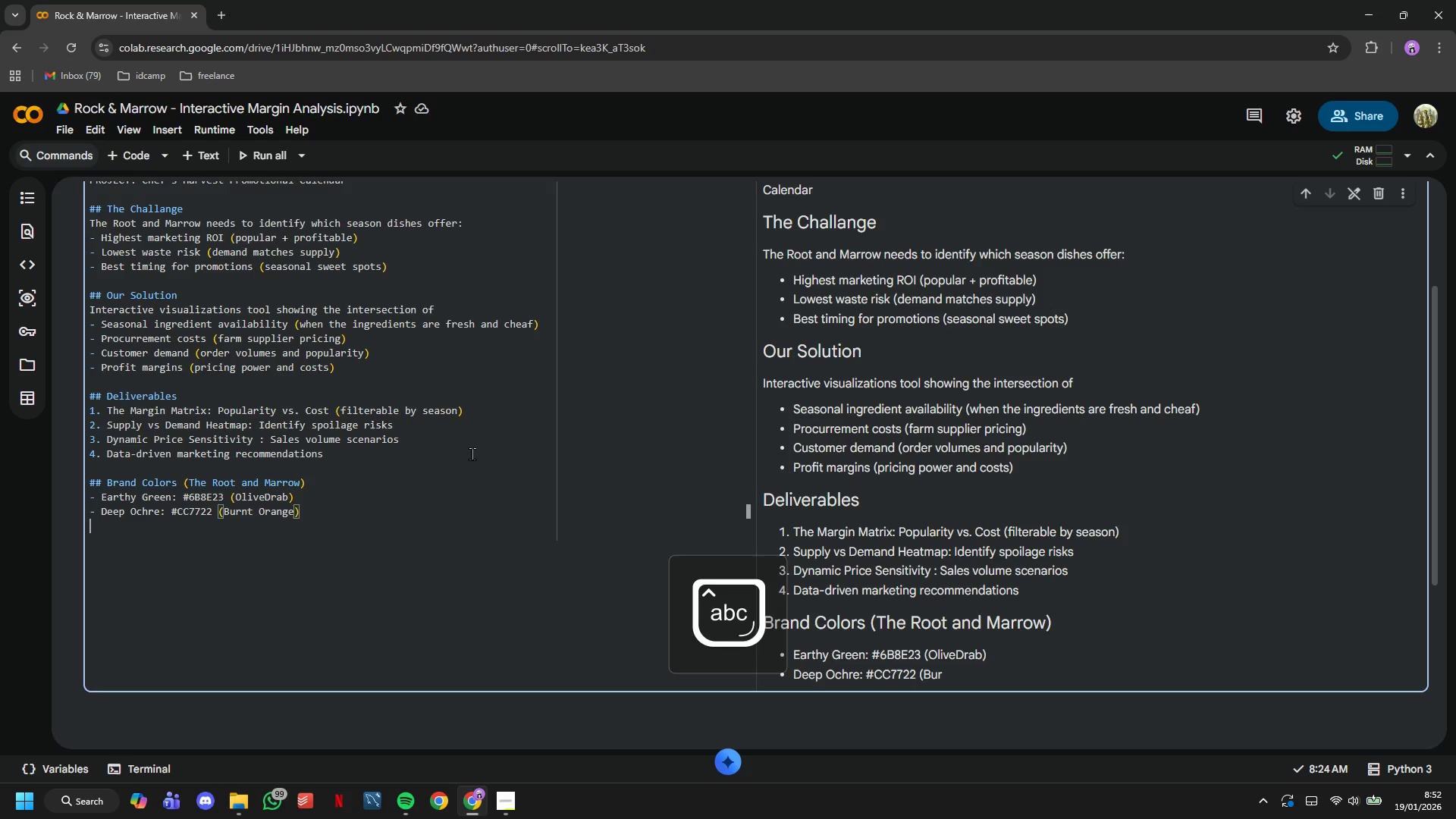 
key(Enter)
 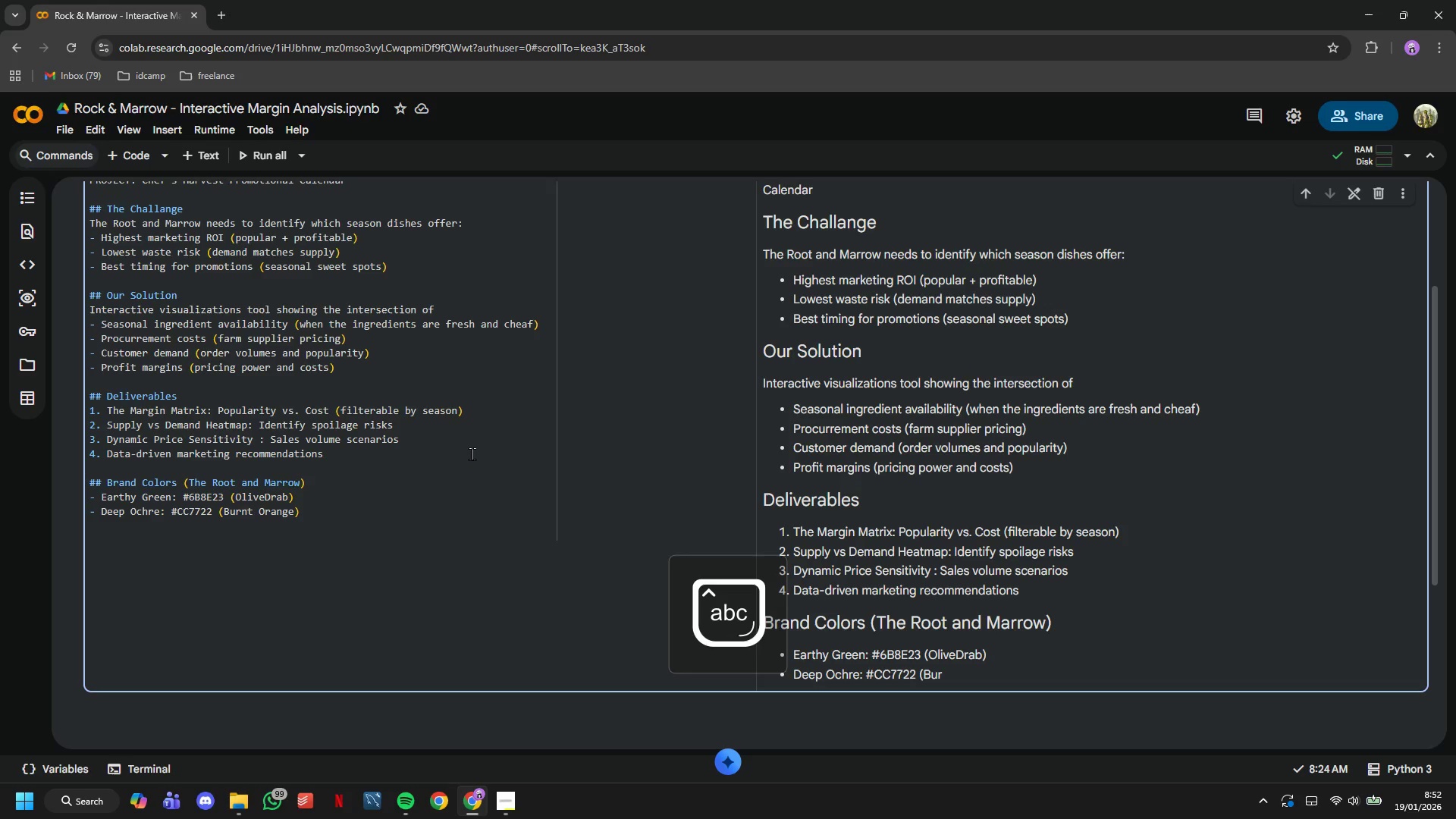 
type(- Slate: #708090 (SlateGray))
 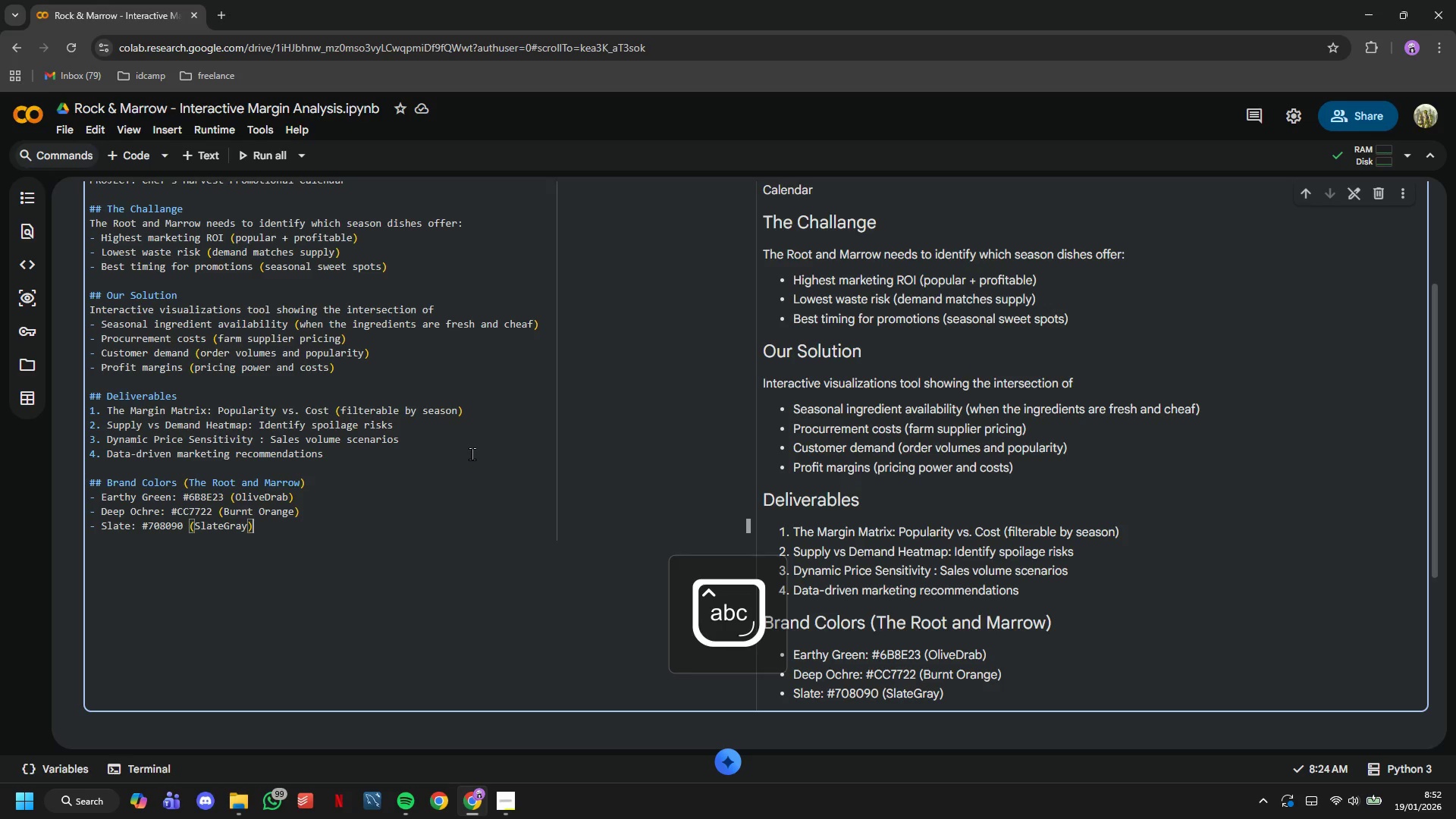 
key(Enter)
 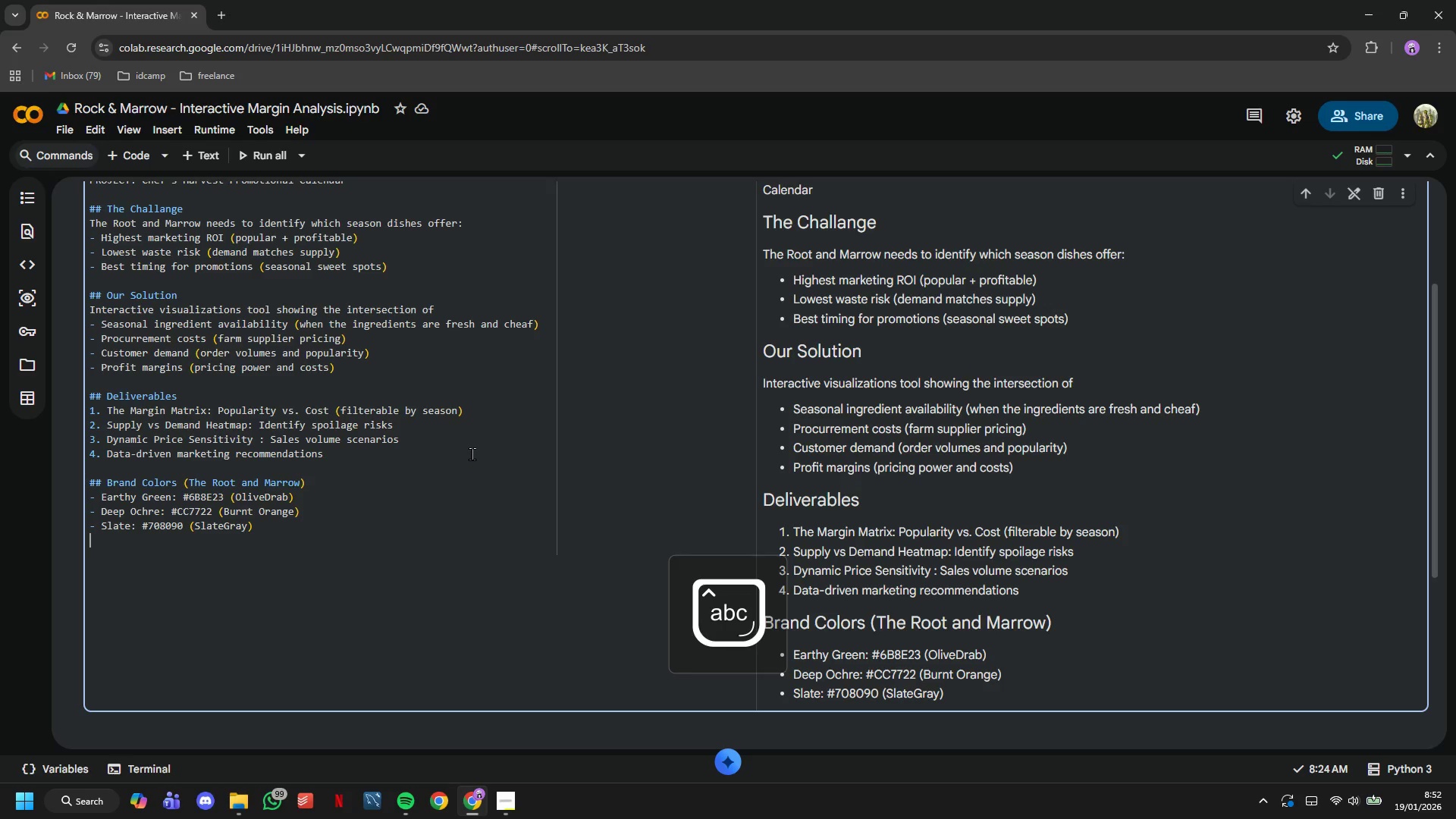 
key(Enter)
 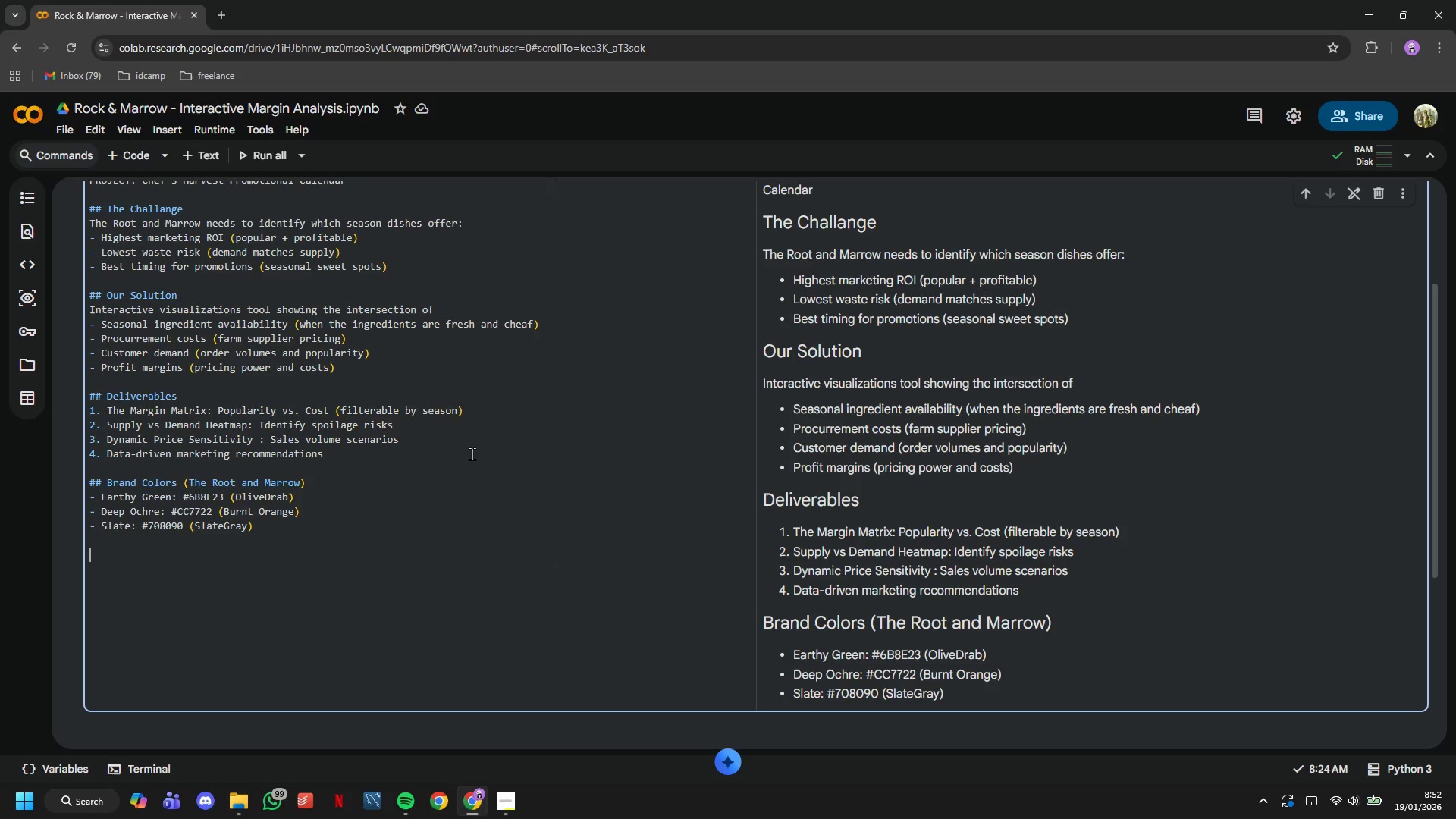 
type(print()
key(Backspace)
key(Backspace)
key(Backspace)
key(Backspace)
key(Backspace)
key(Backspace)
key(Backspace)
key(Backspace)
 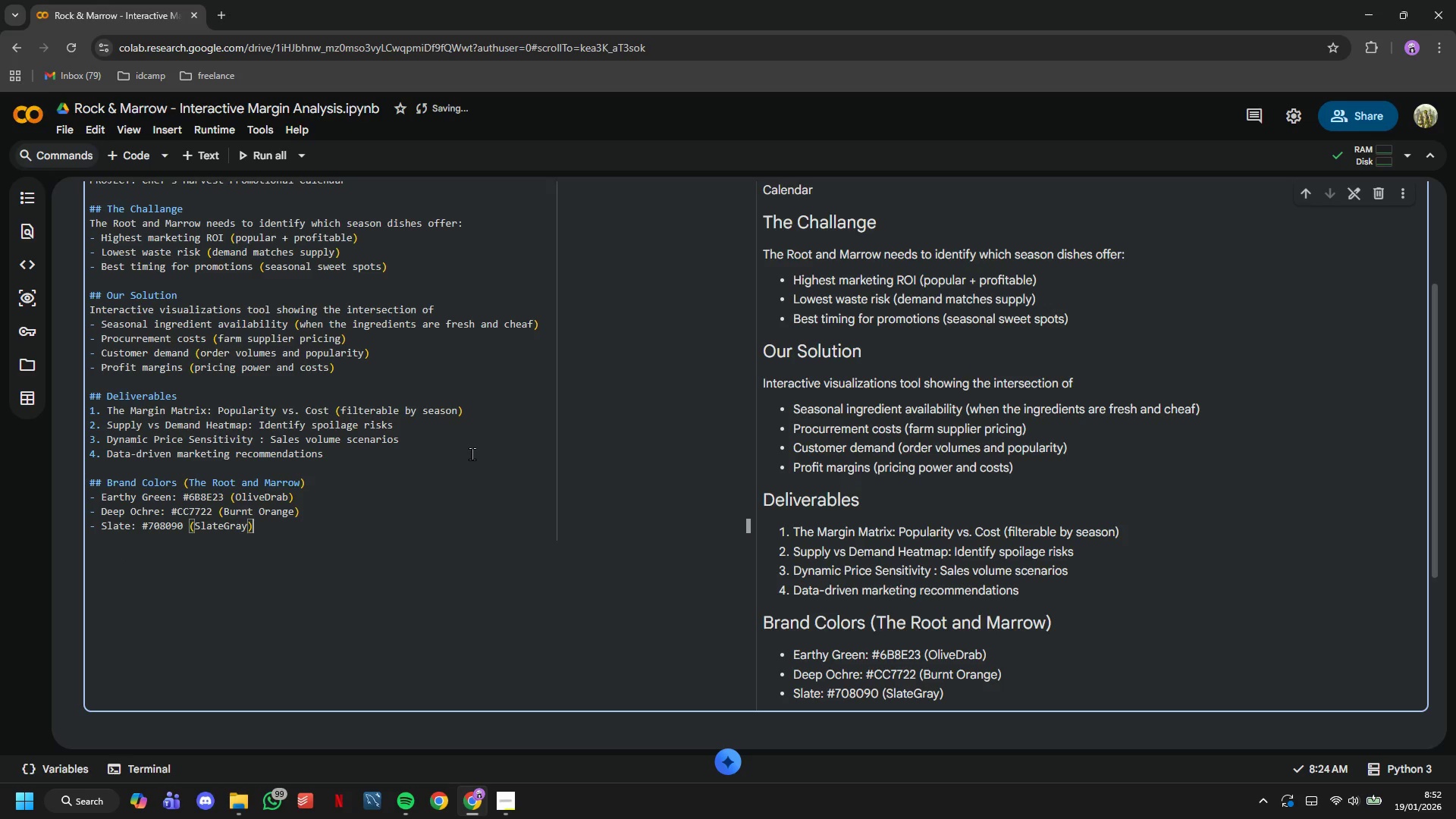 
left_click([123, 159])
 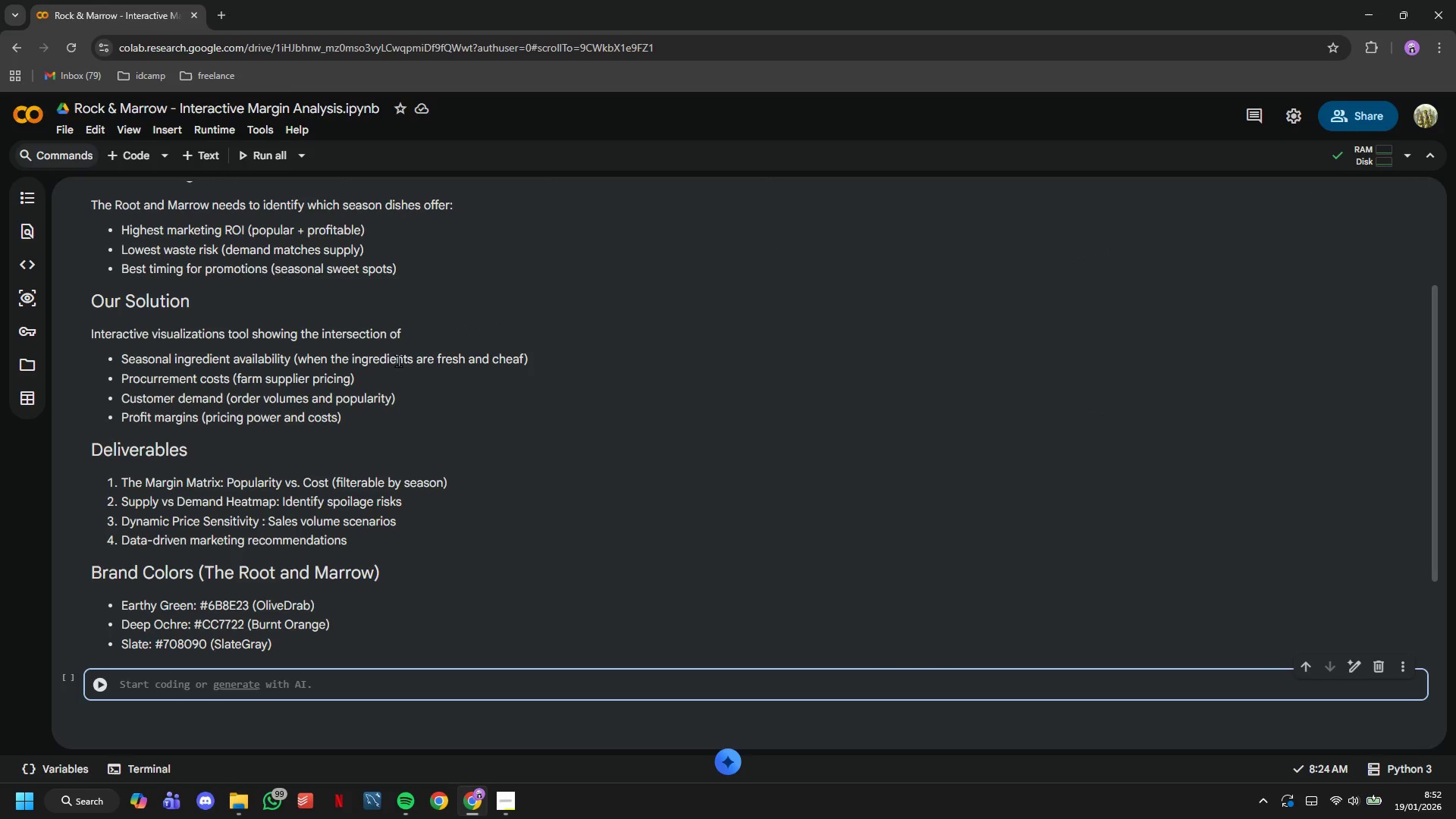 
scroll: coordinate [406, 359], scroll_direction: up, amount: 2.0
 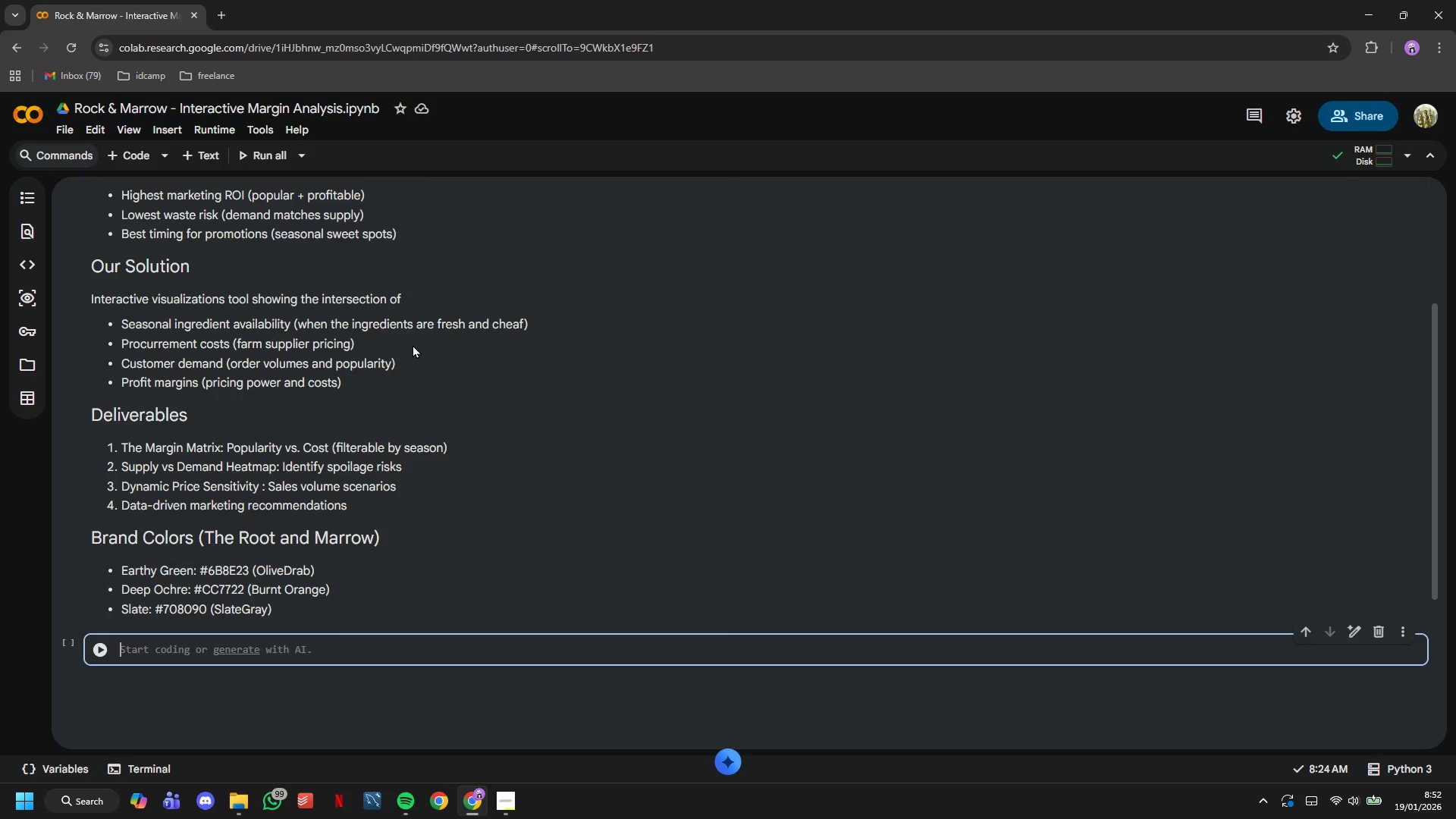 
type(print("The Root and )
 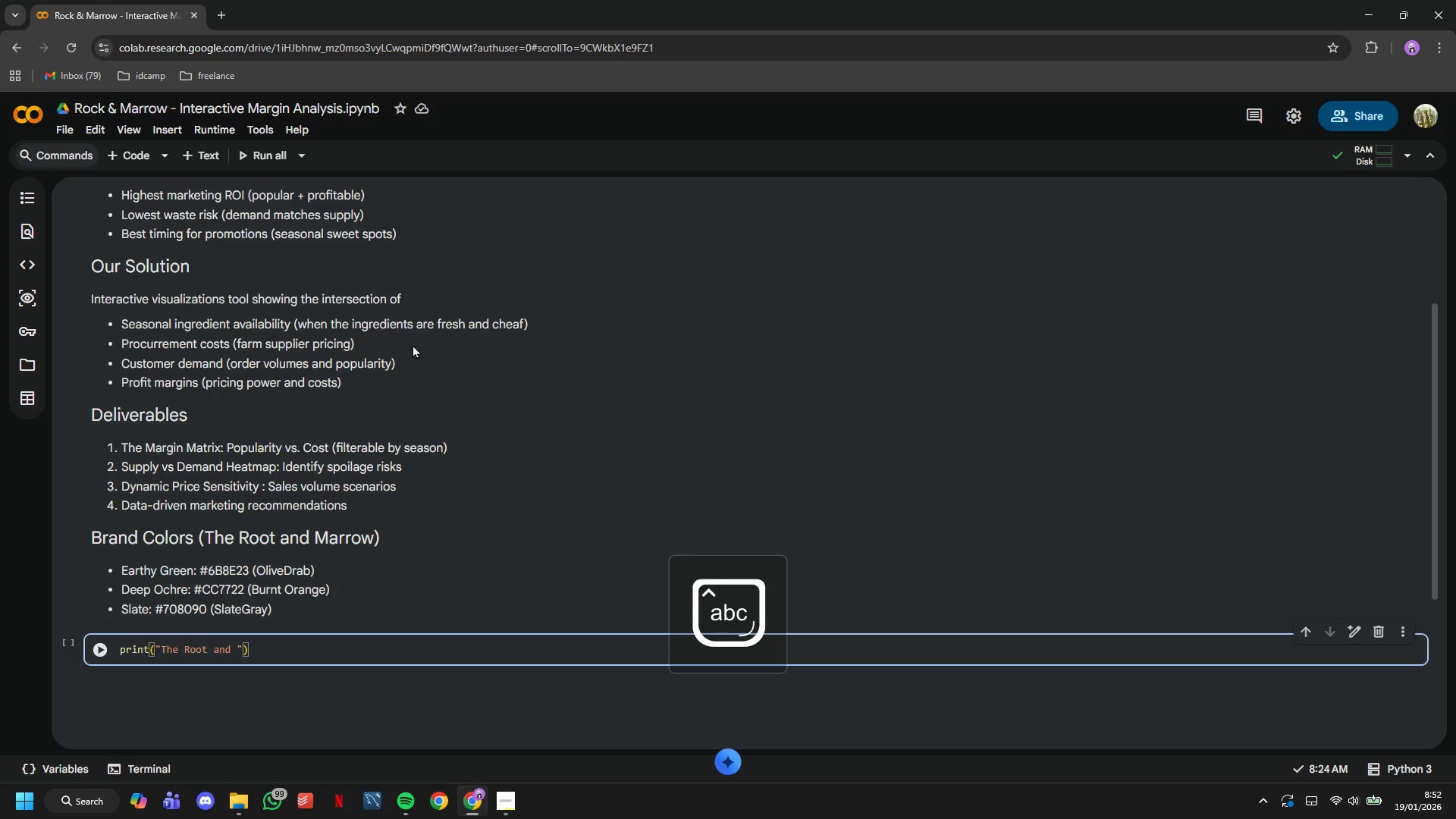 
wait(6.05)
 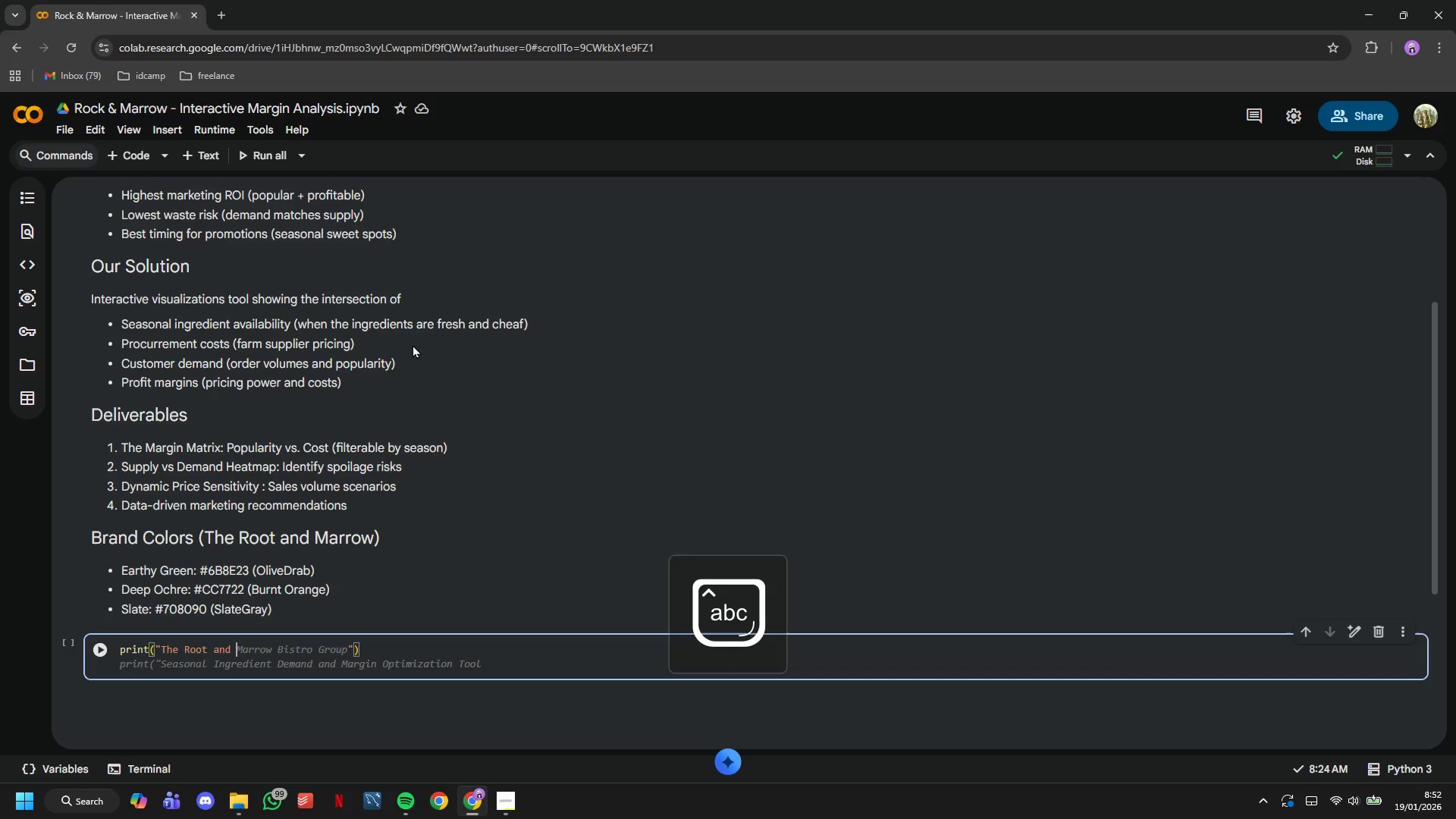 
type(Marrow)
 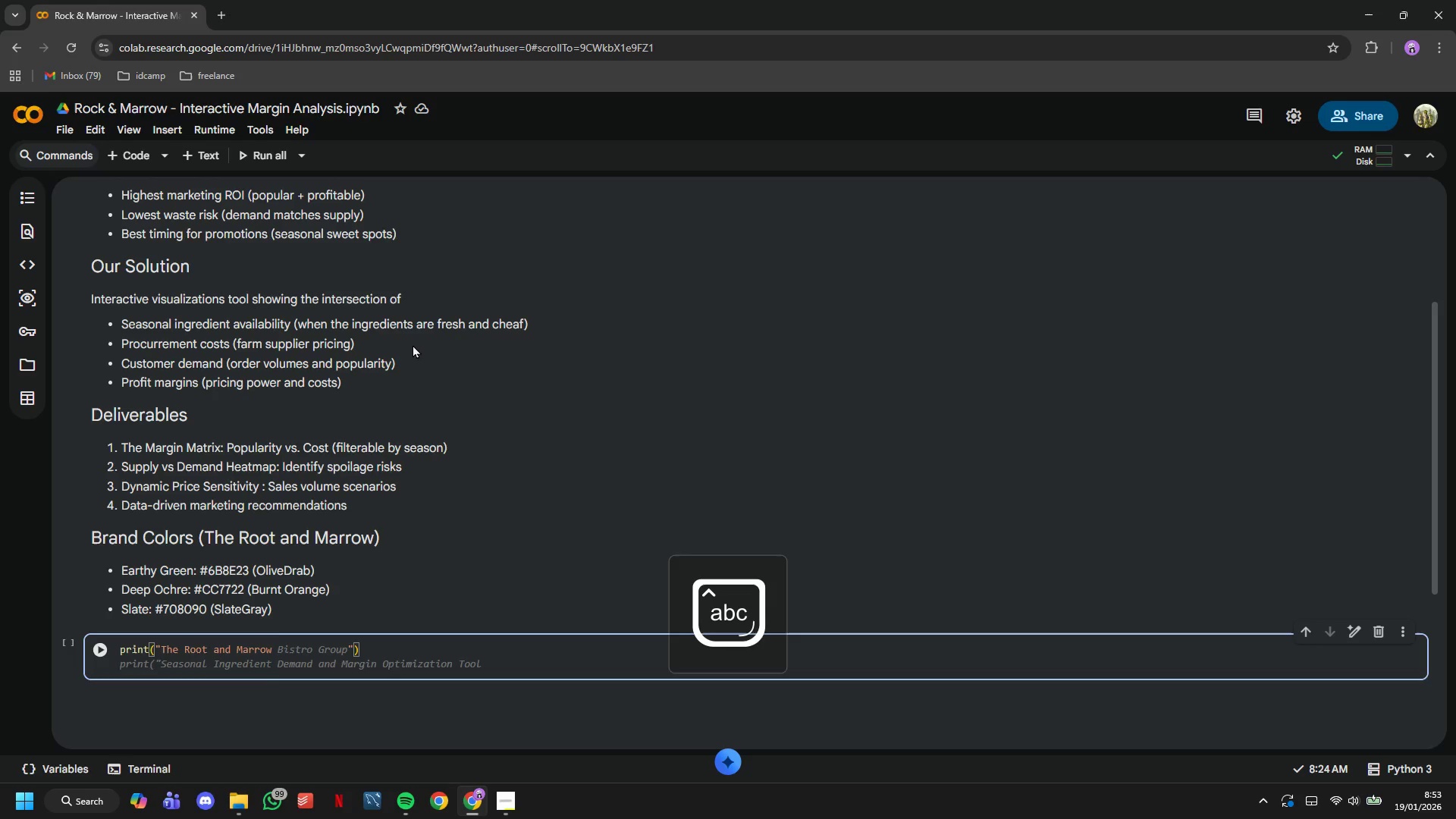 
key(ArrowRight)
 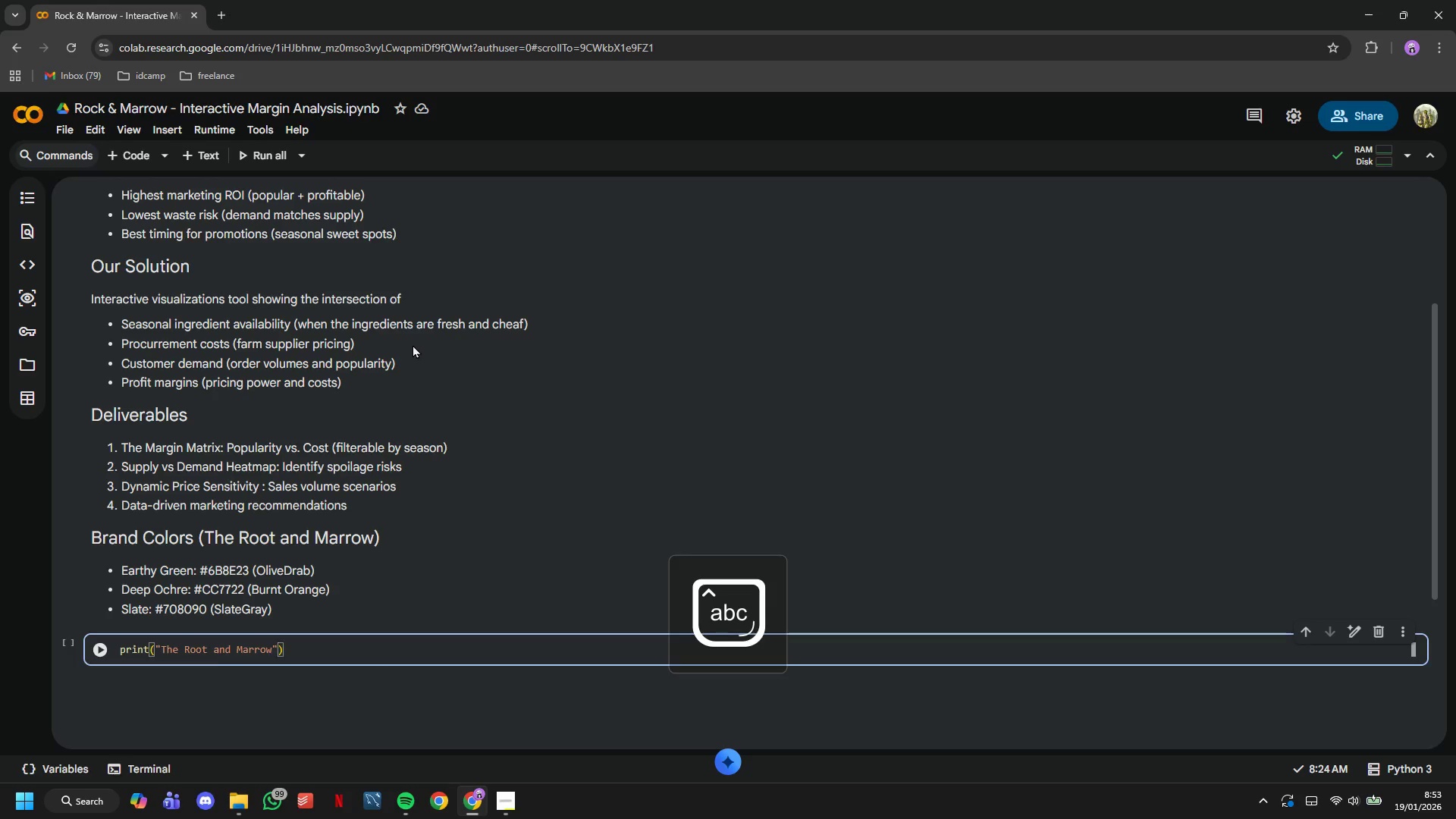 
key(Enter)
 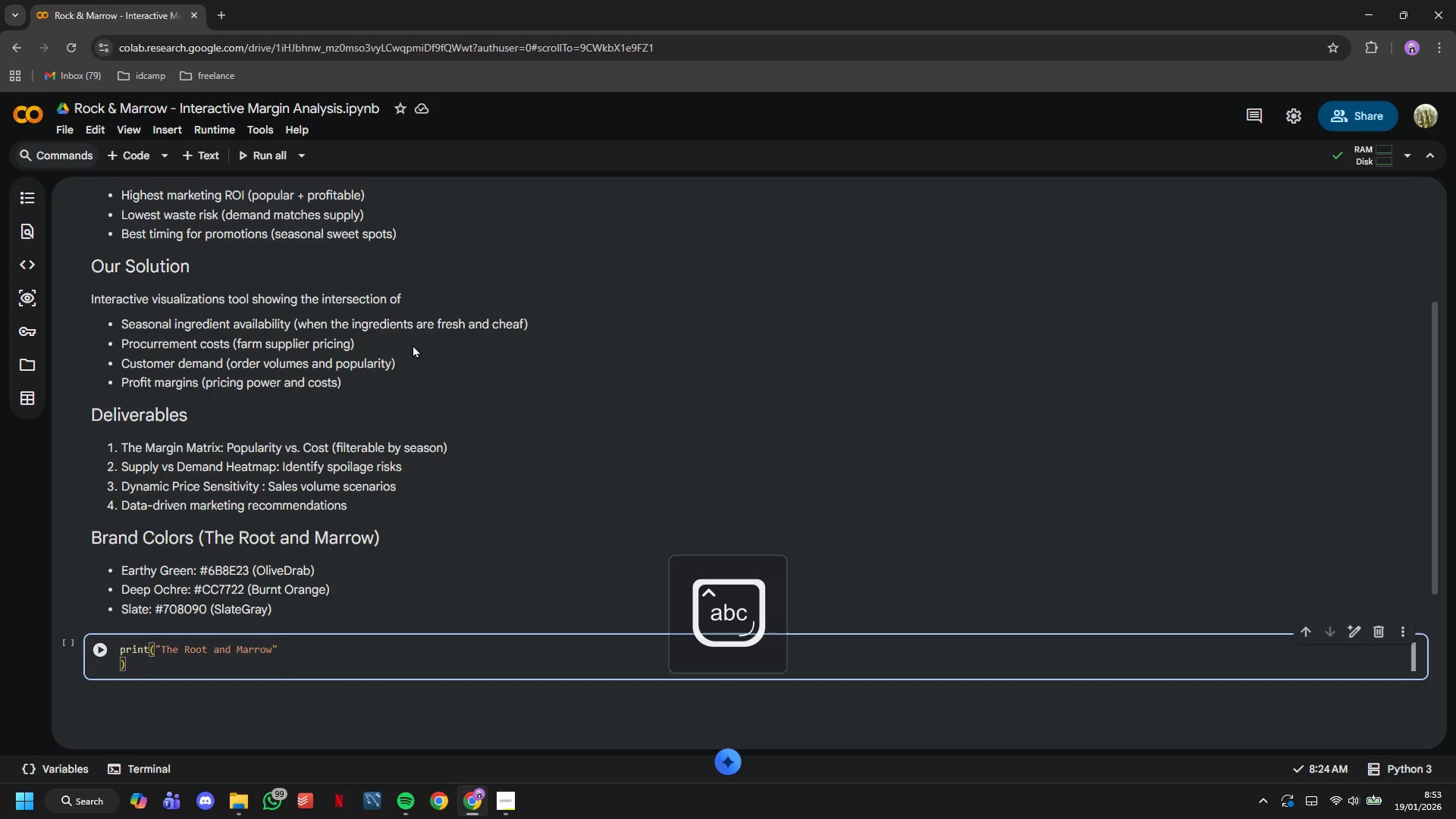 
key(Backspace)
 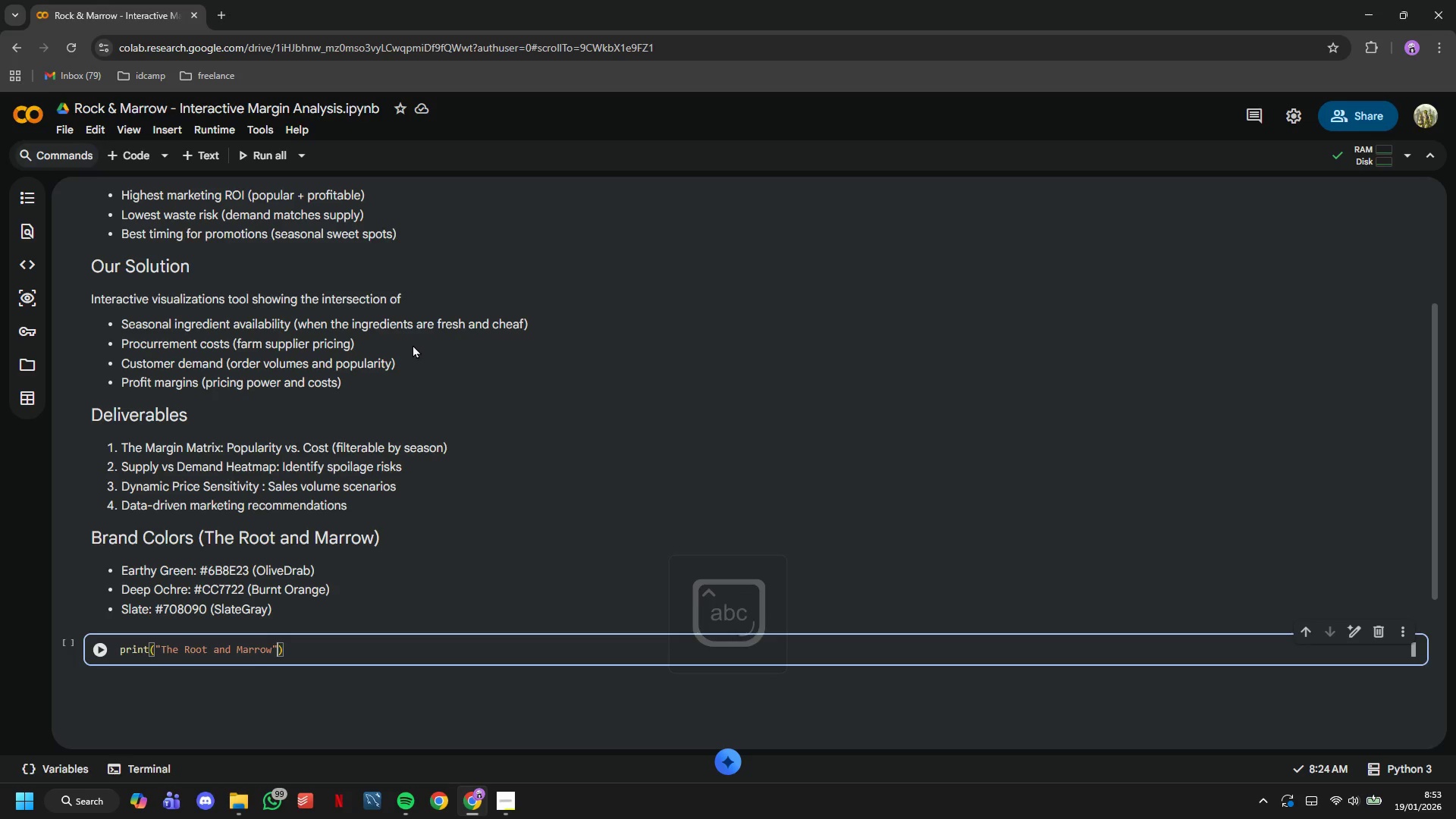 
key(Control+A)
 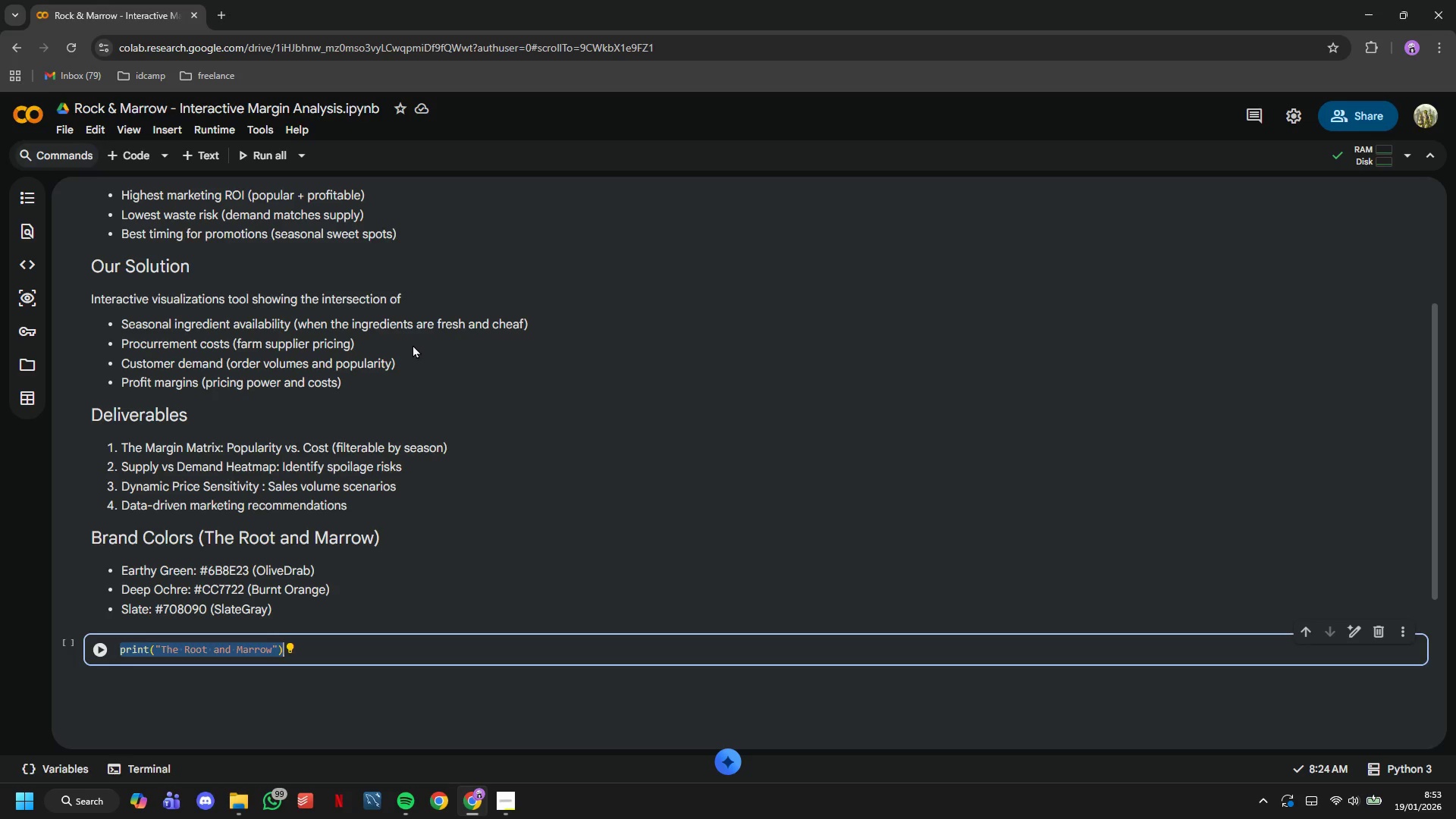 
key(Backspace)
 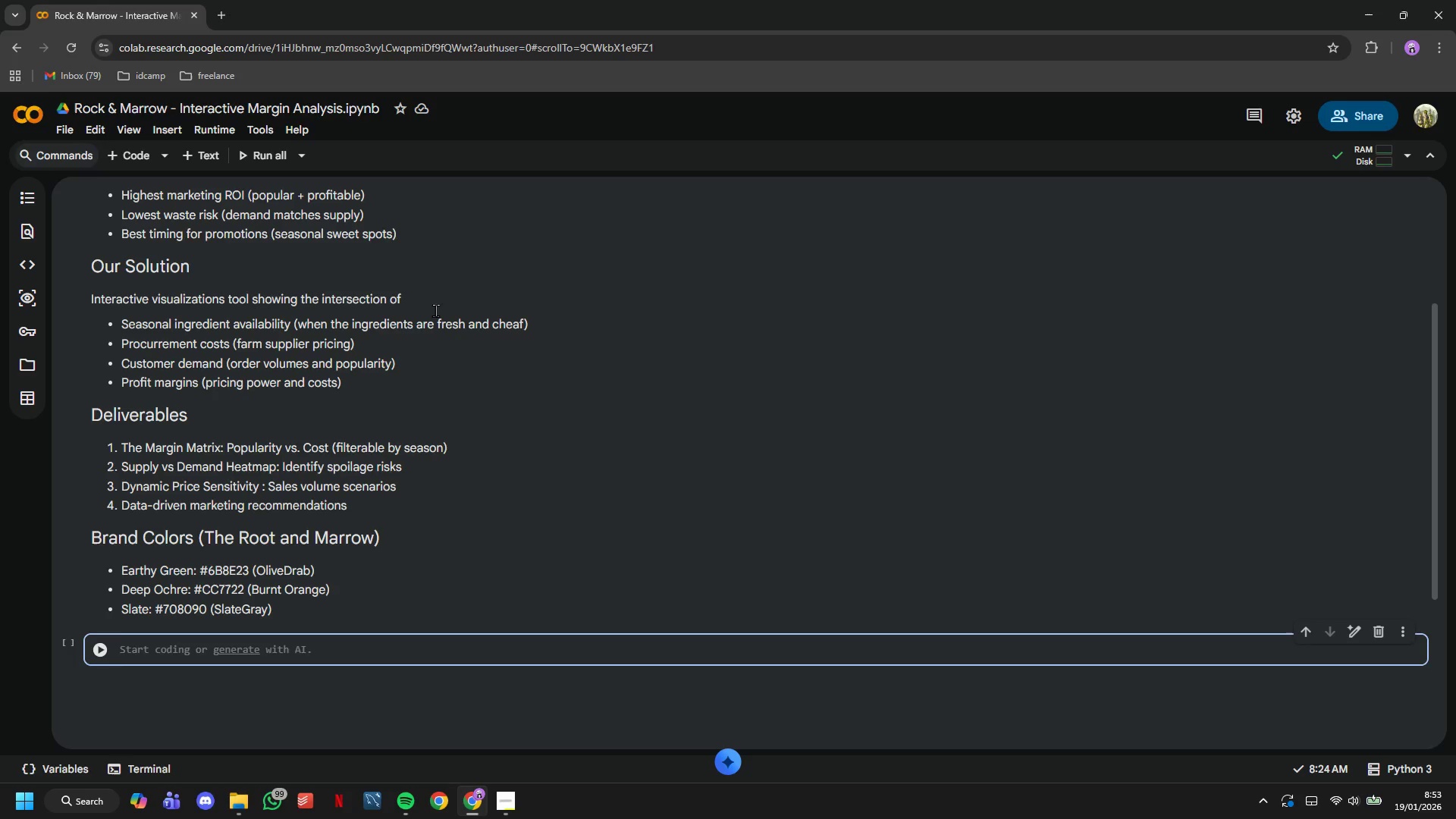 
left_click_drag(start_coordinate=[412, 274], to_coordinate=[404, 240])
 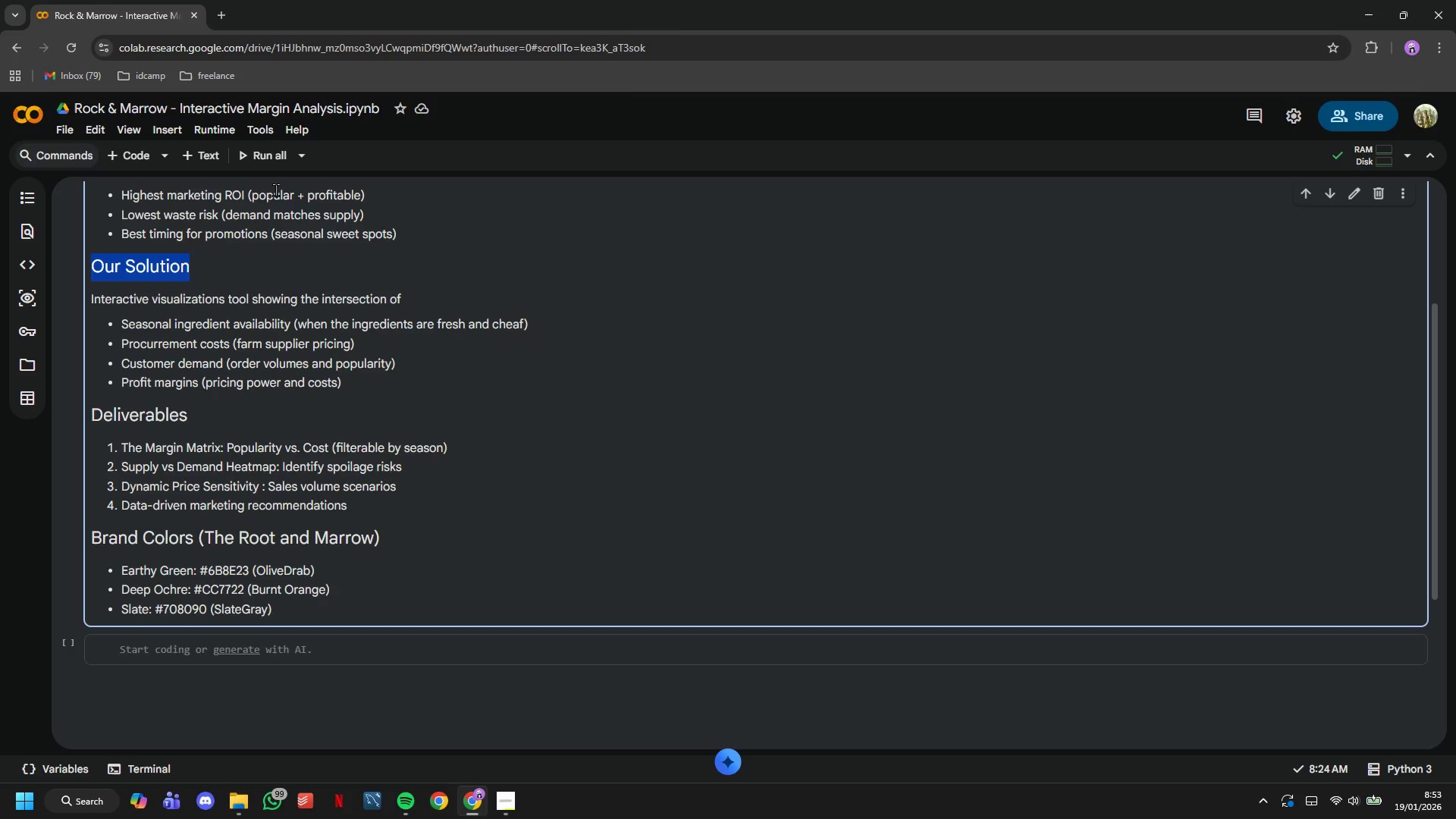 
left_click([202, 150])
 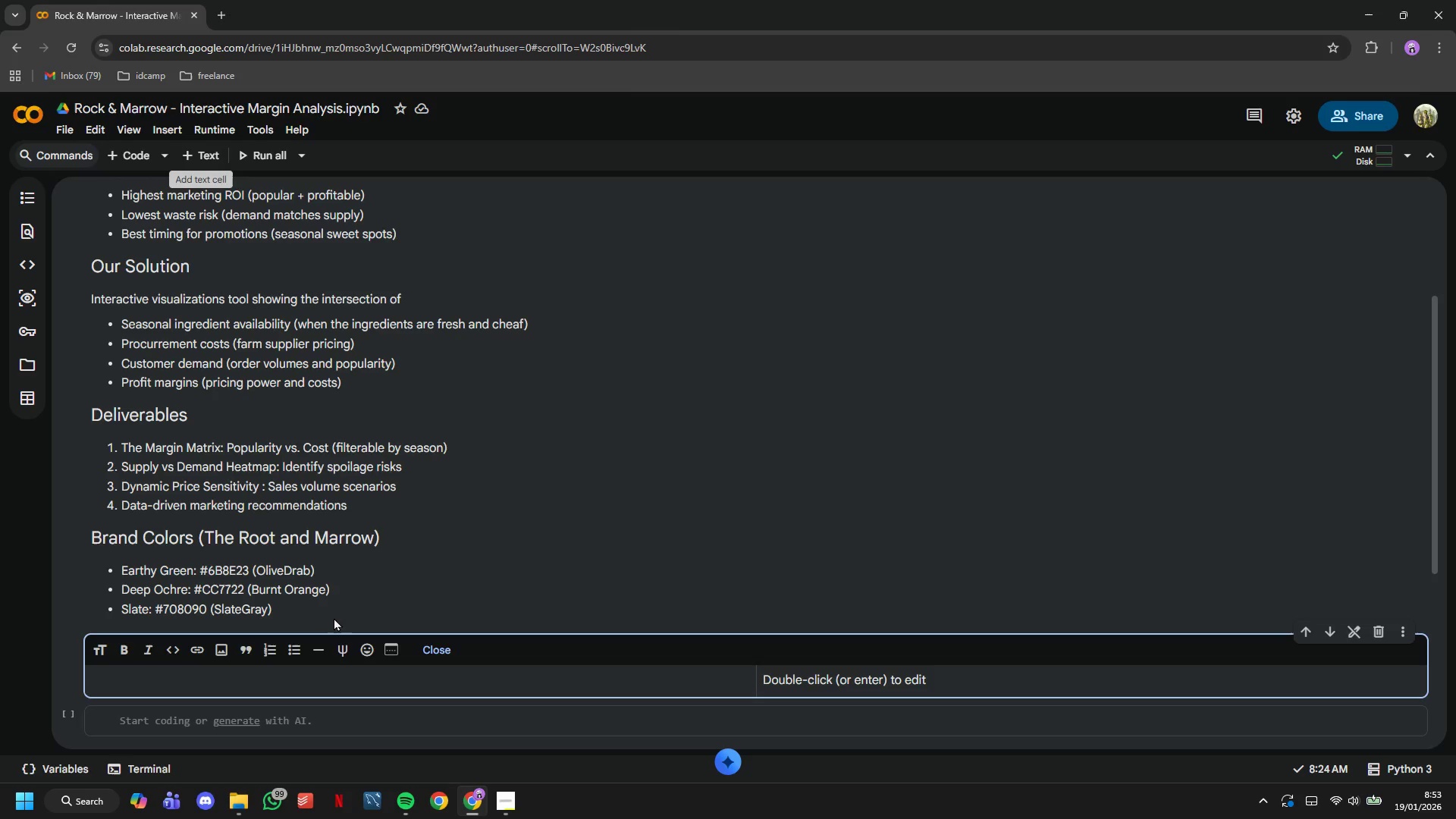 
key(Shift+3)
 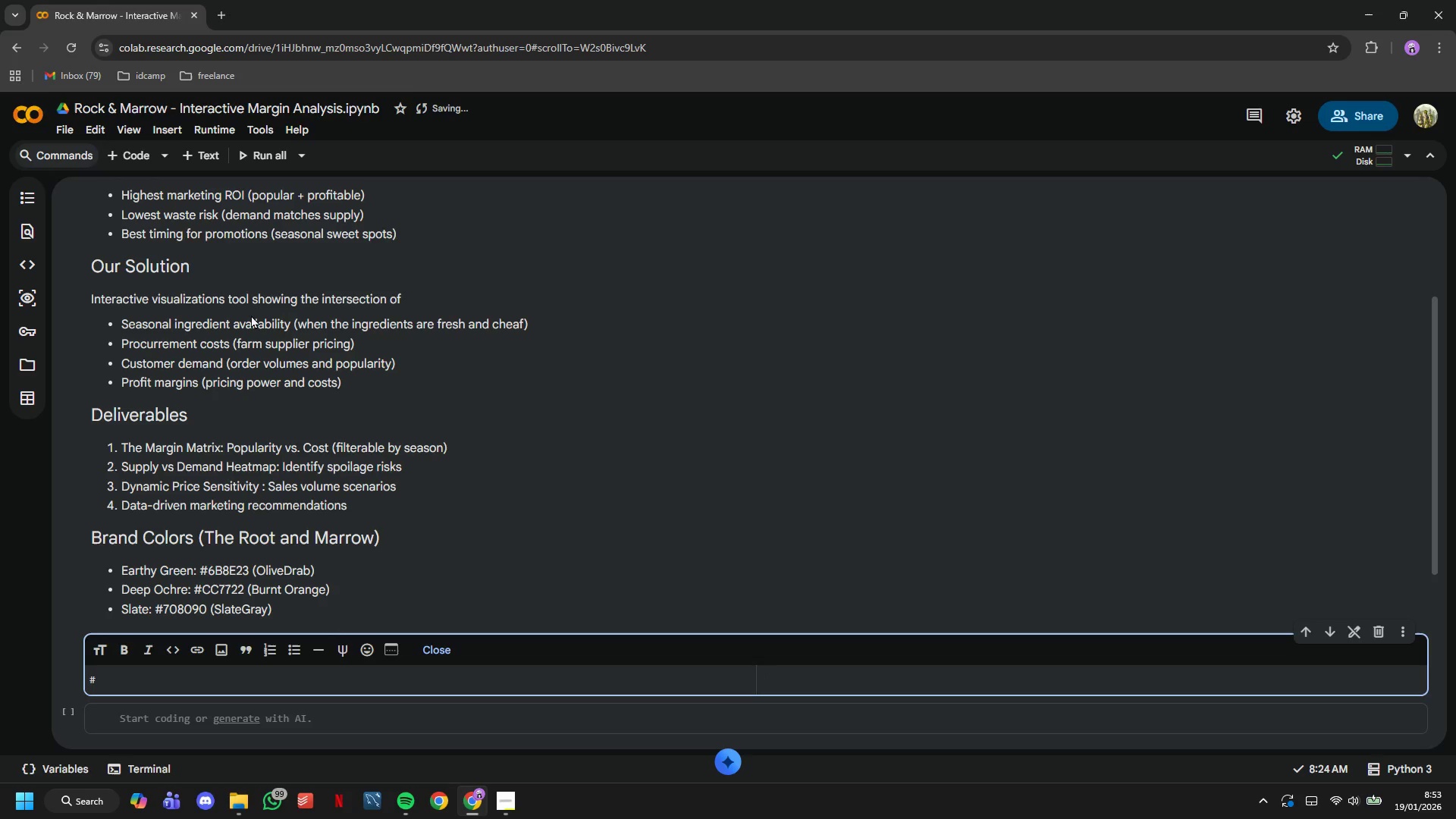 
key(Space)
 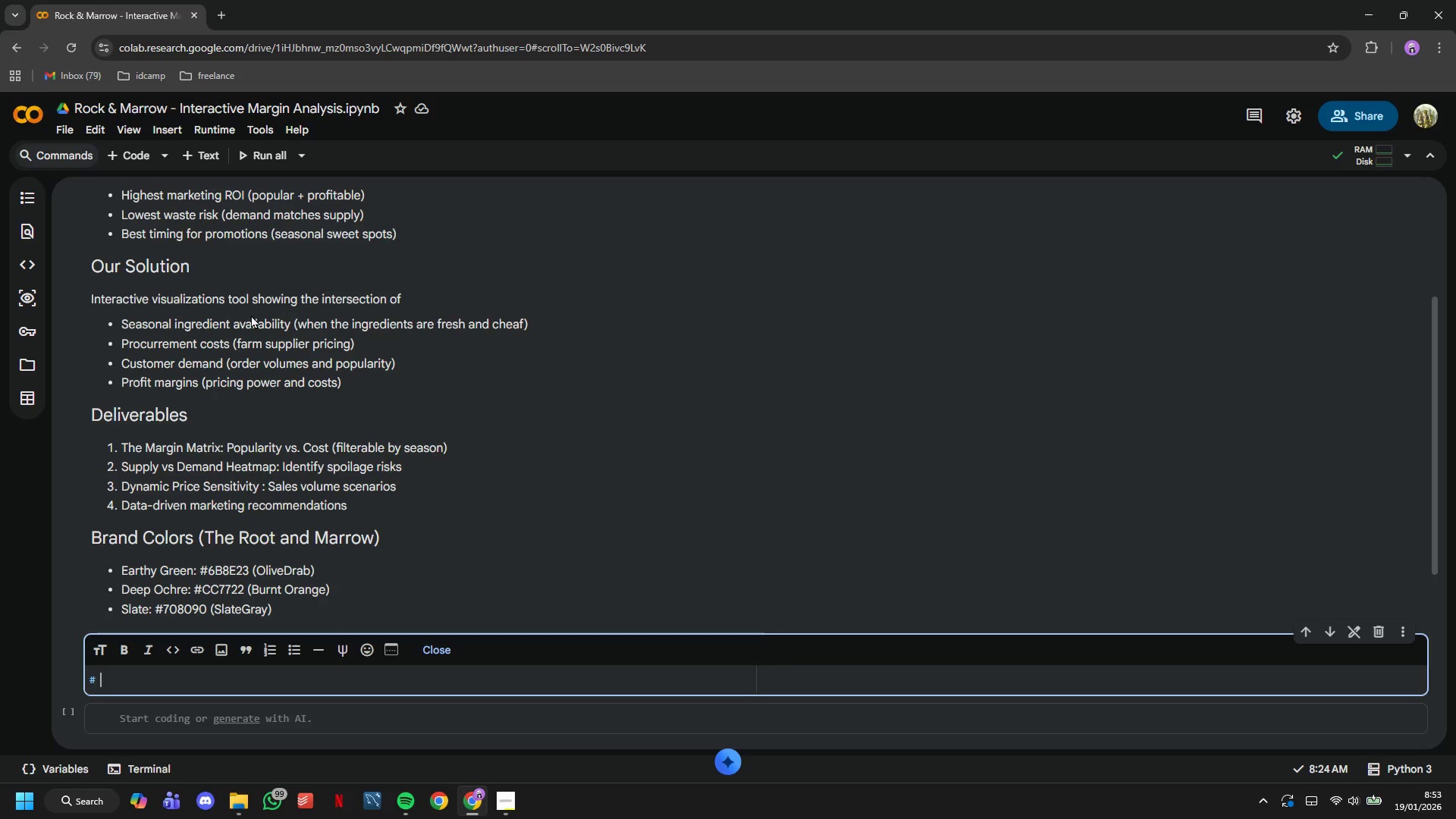 
key(CapsLock)
 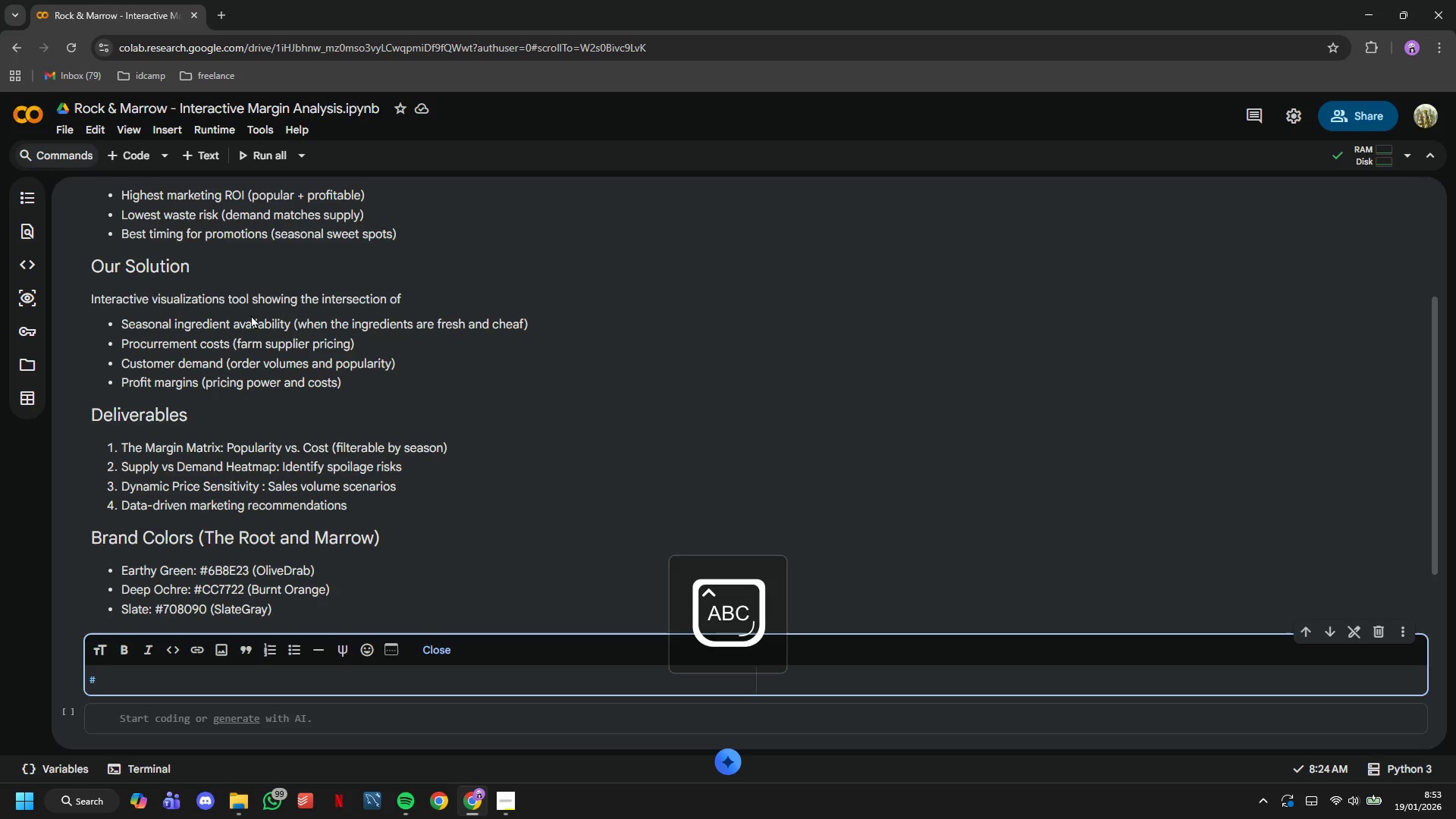 
key(R)
 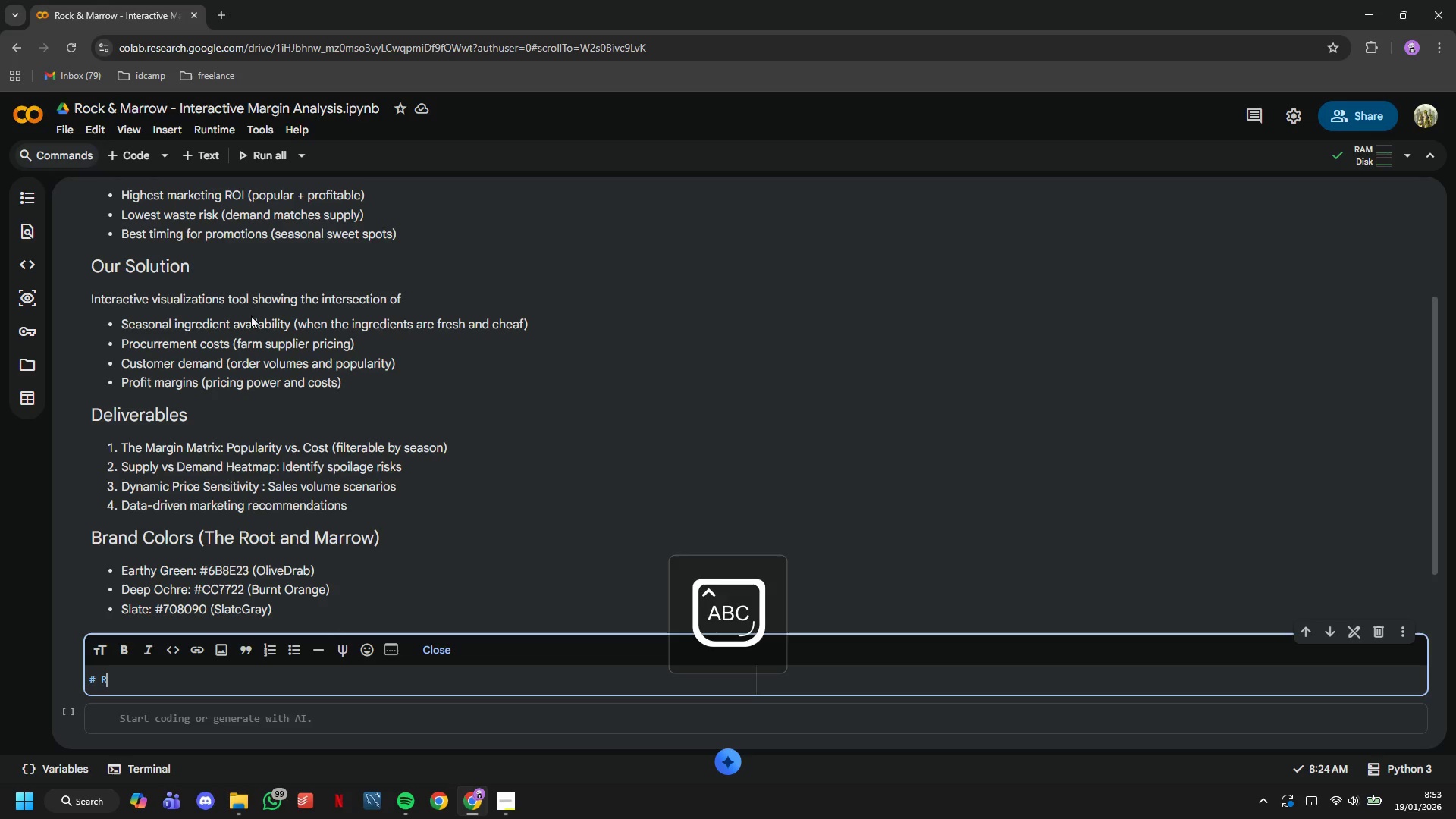 
key(CapsLock)
 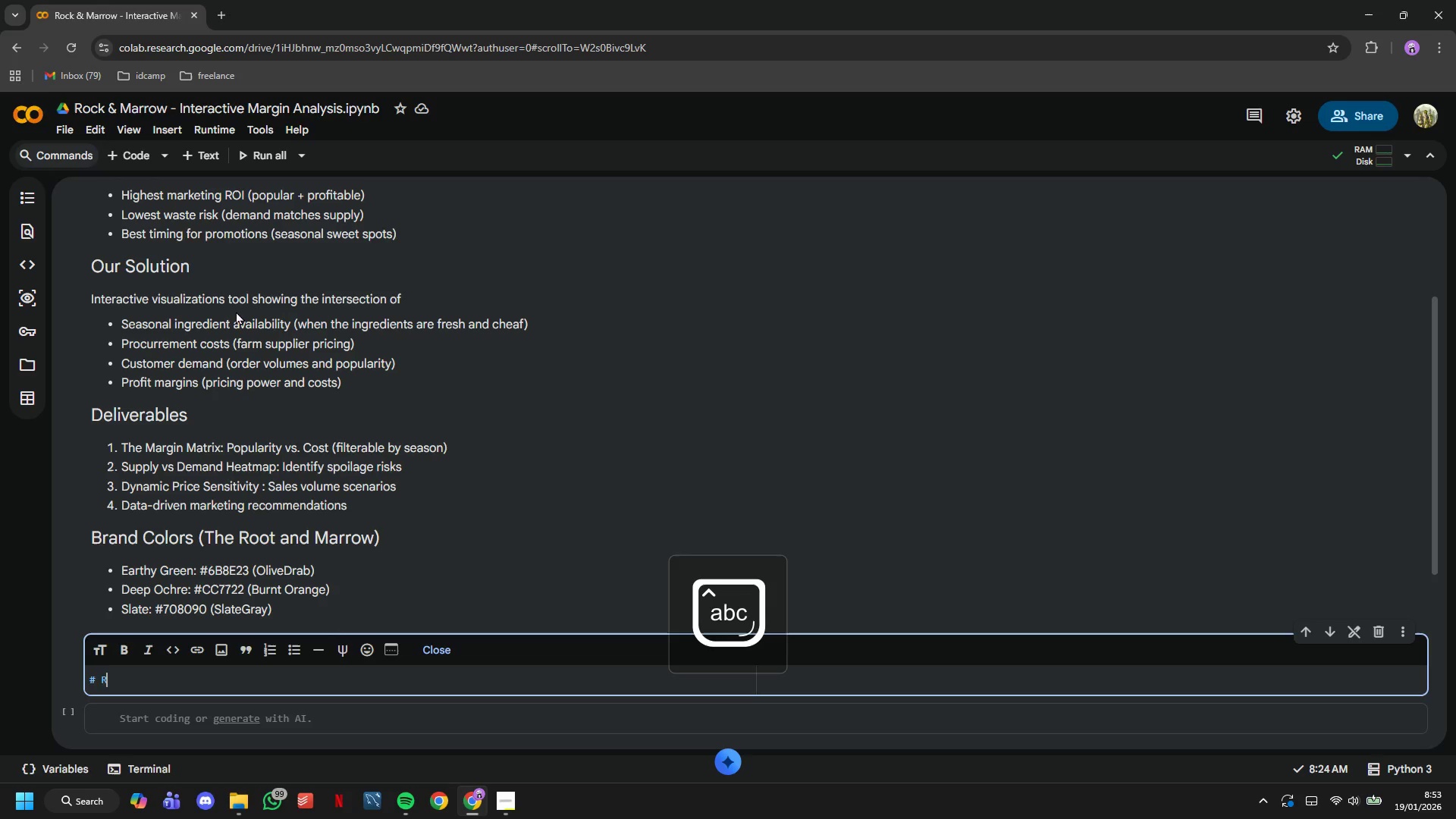 
type(equi)
key(Backspace)
key(Backspace)
key(Backspace)
key(Backspace)
key(Backspace)
type(Impoer)
key(Backspace)
key(Backspace)
type(rt Required Libraries)
 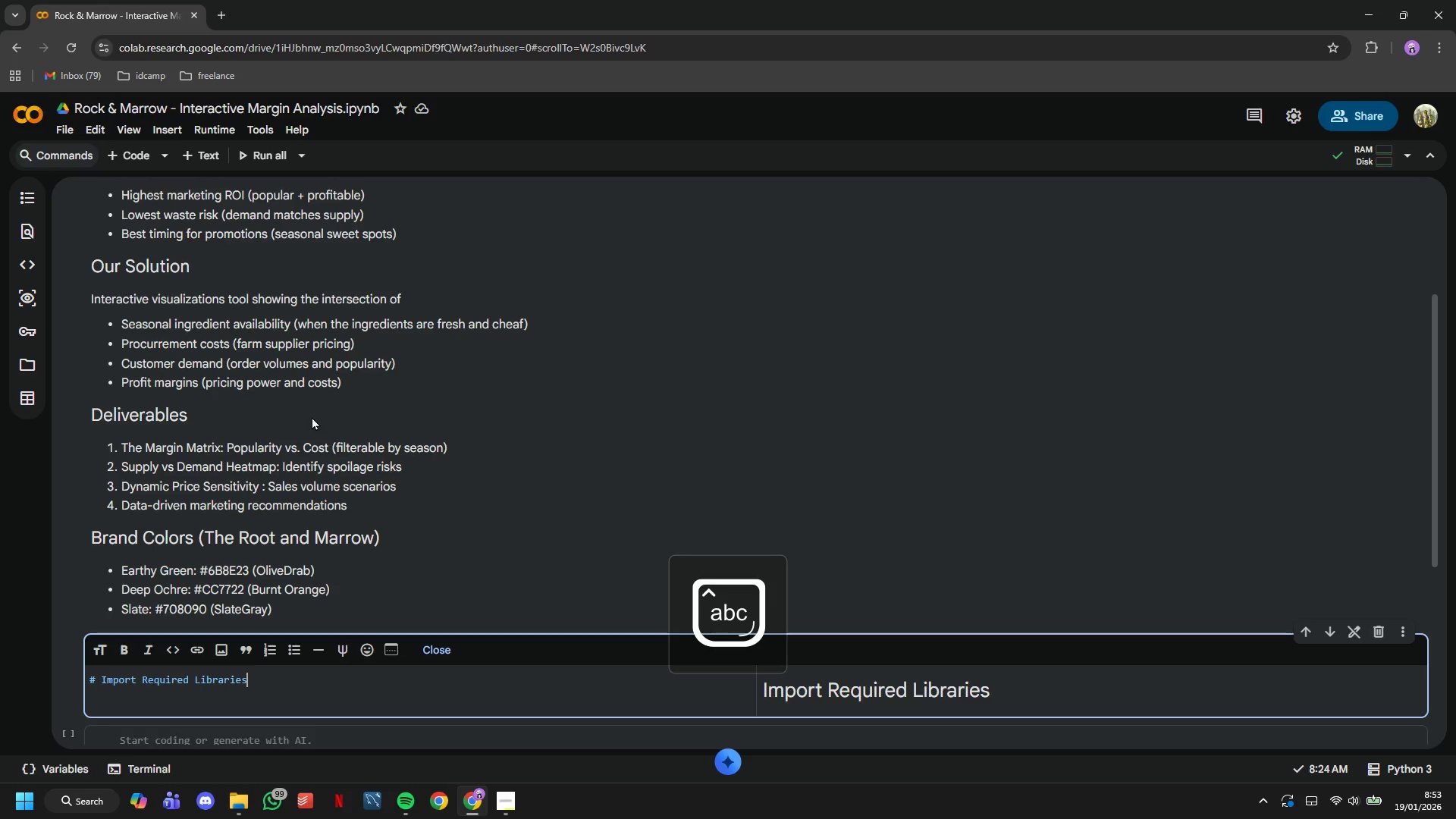 
key(Enter)
 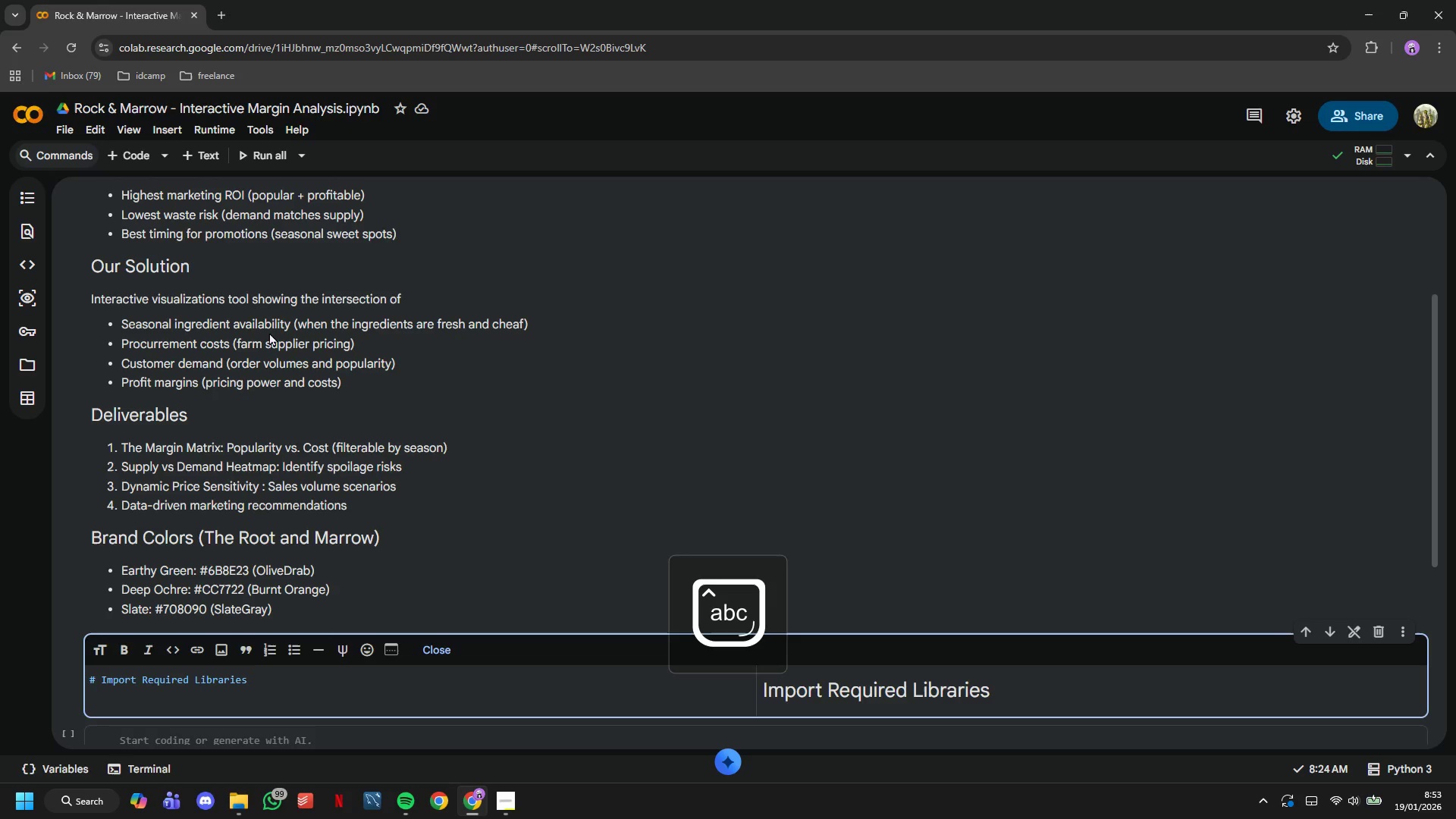 
key(Enter)
 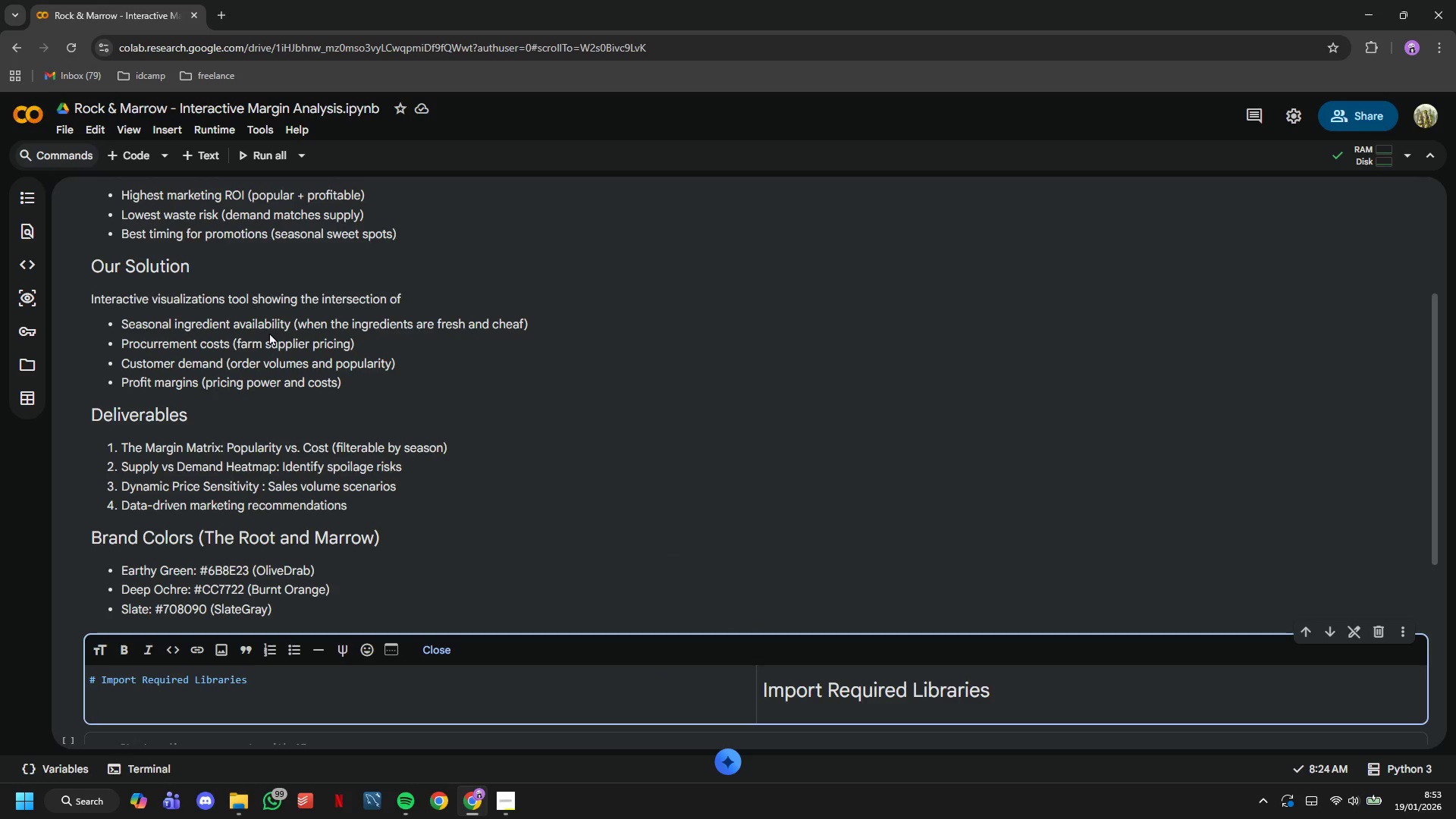 
wait(5.94)
 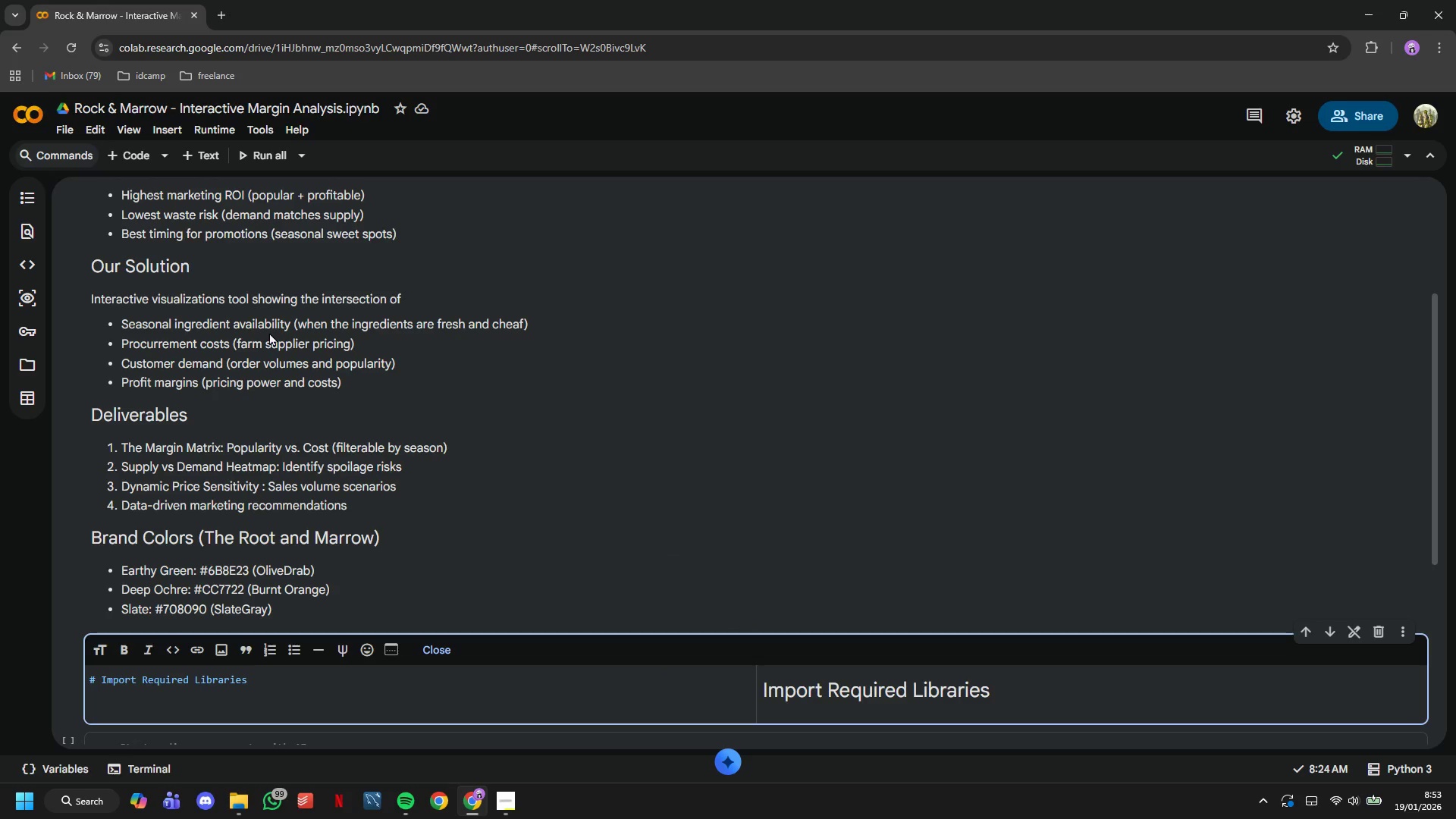 
scroll: coordinate [478, 432], scroll_direction: down, amount: 3.0
 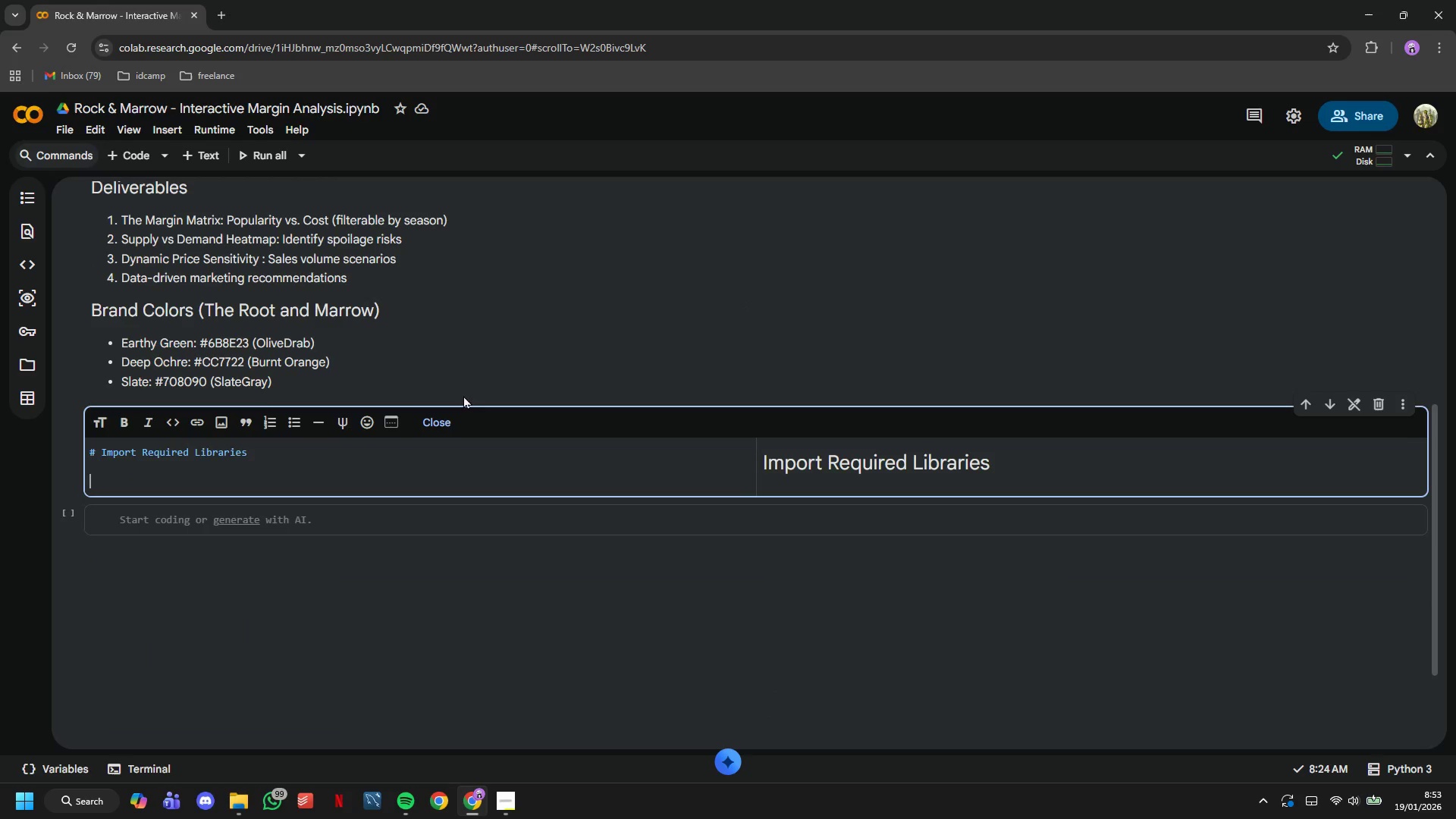 
type(## Required Libraries)
 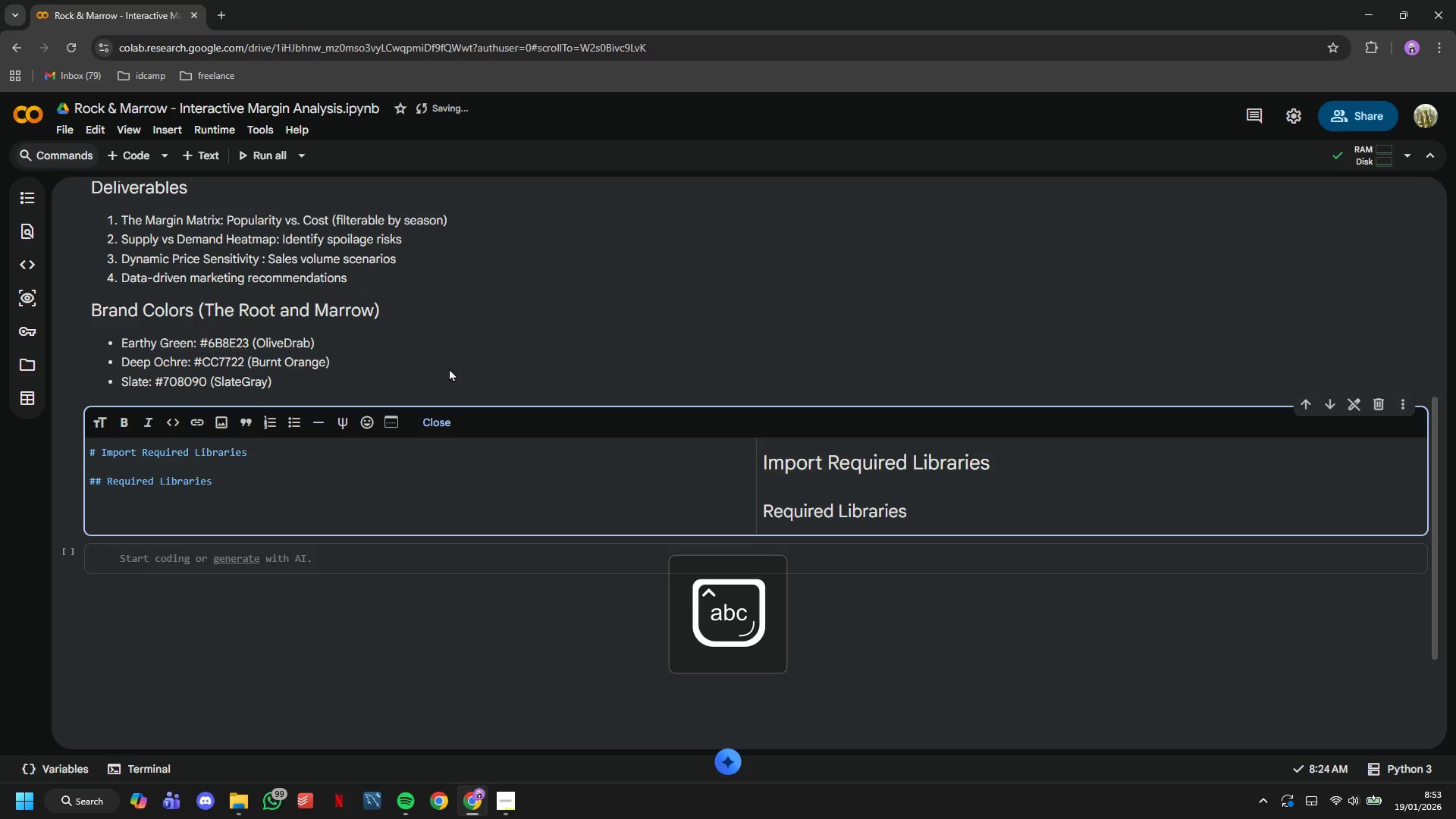 
key(Enter)
 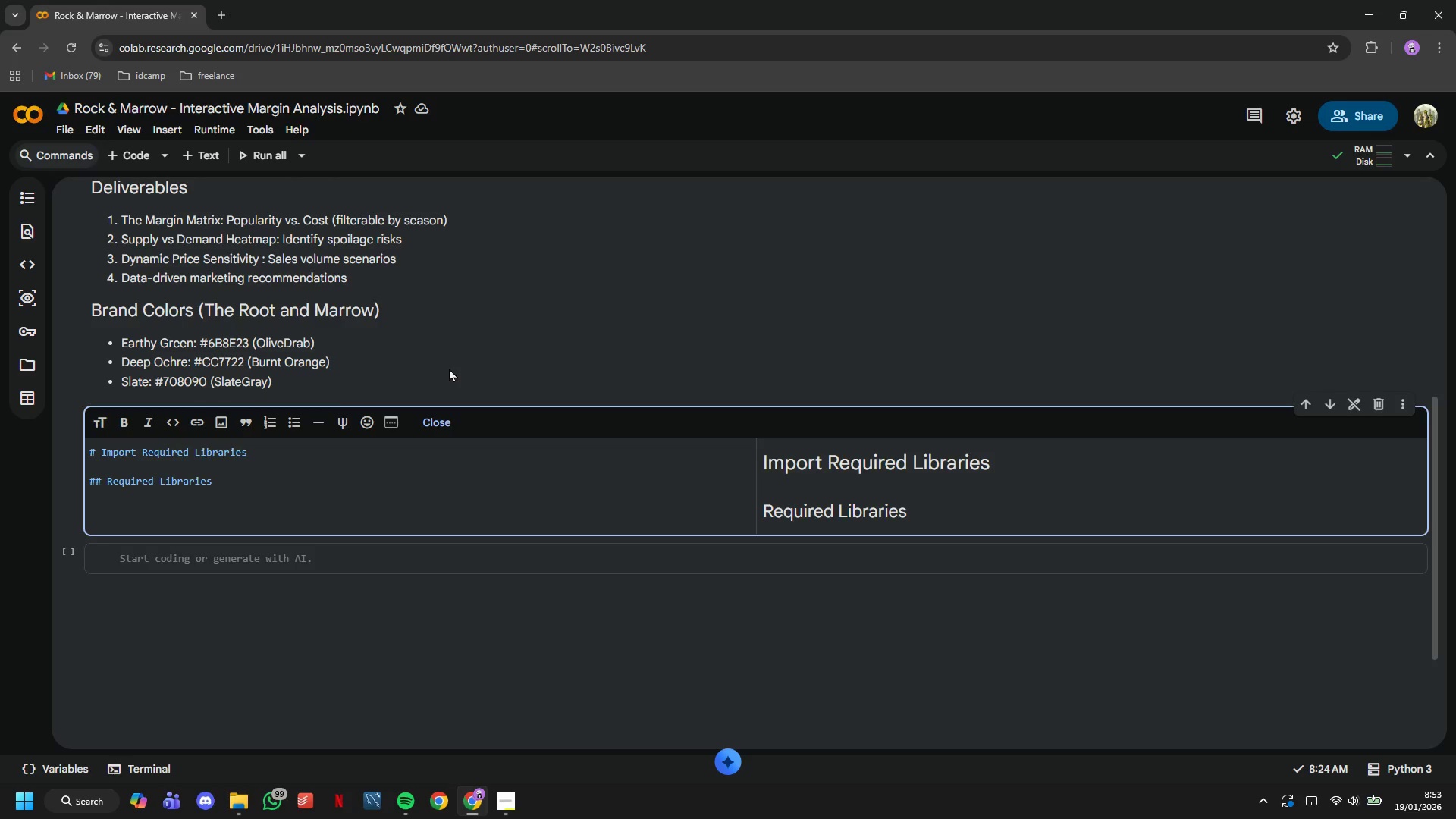 
type(Interactive)
 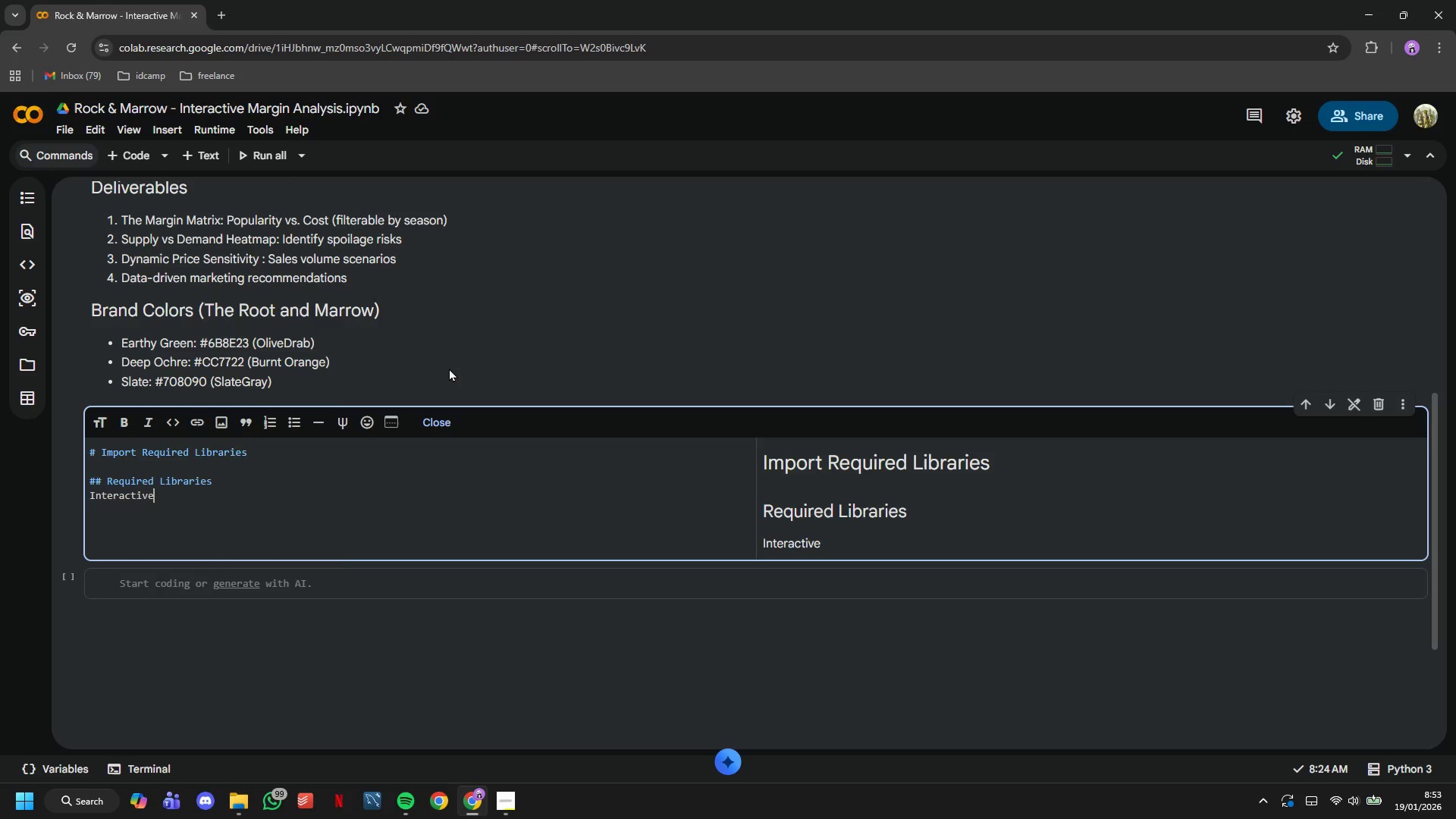 
wait(5.59)
 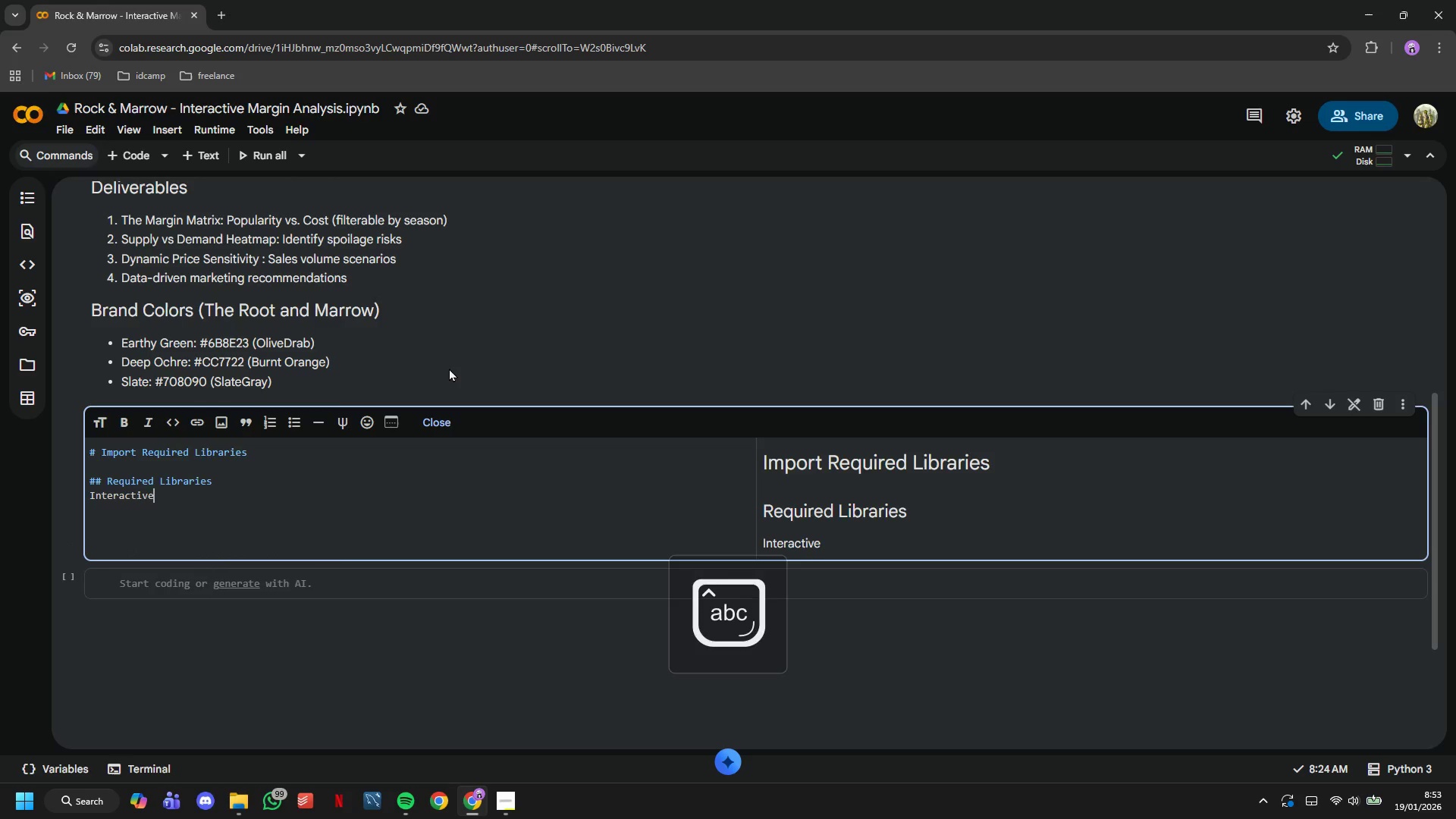 
key(Space)
 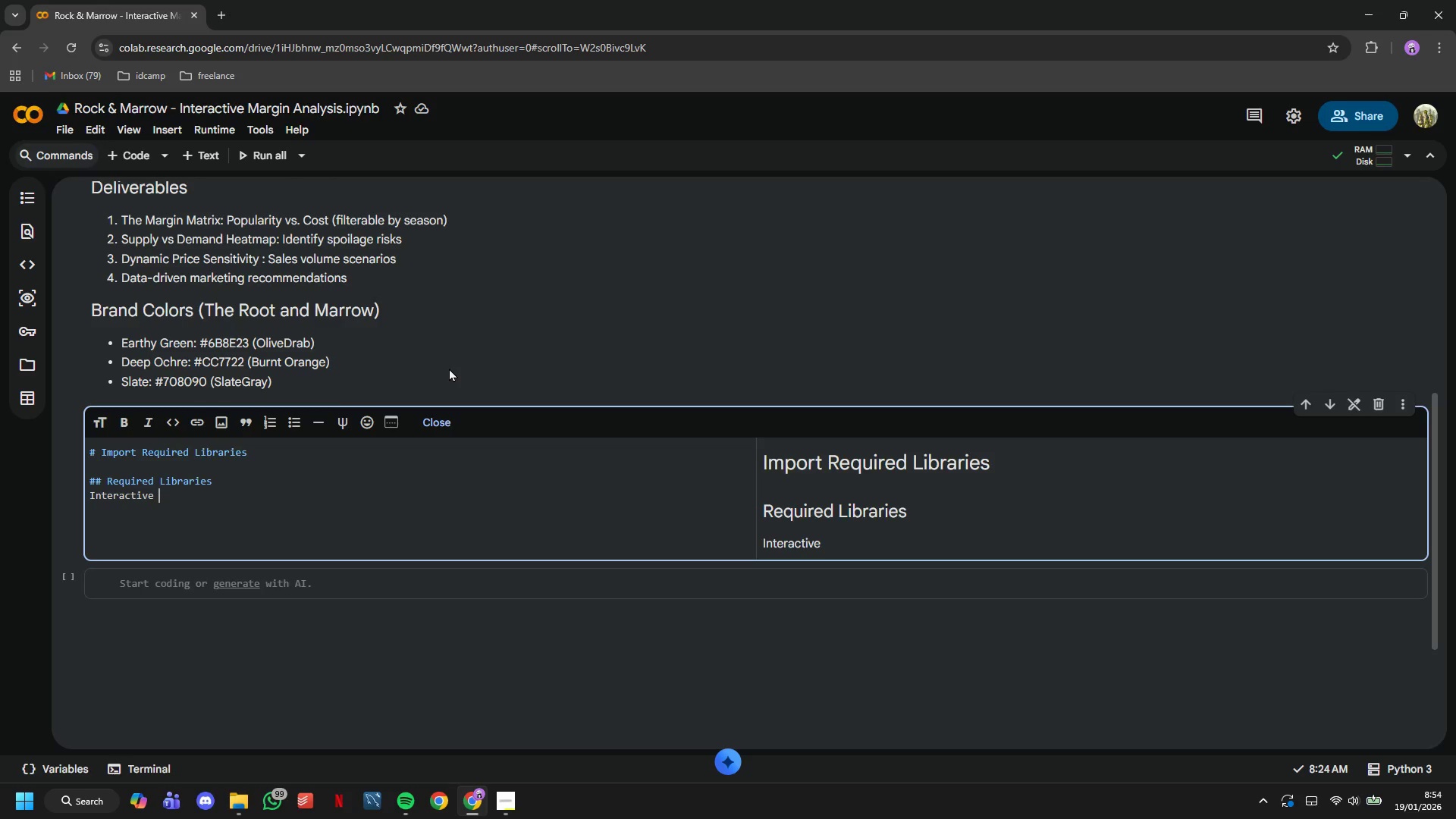 
wait(16.09)
 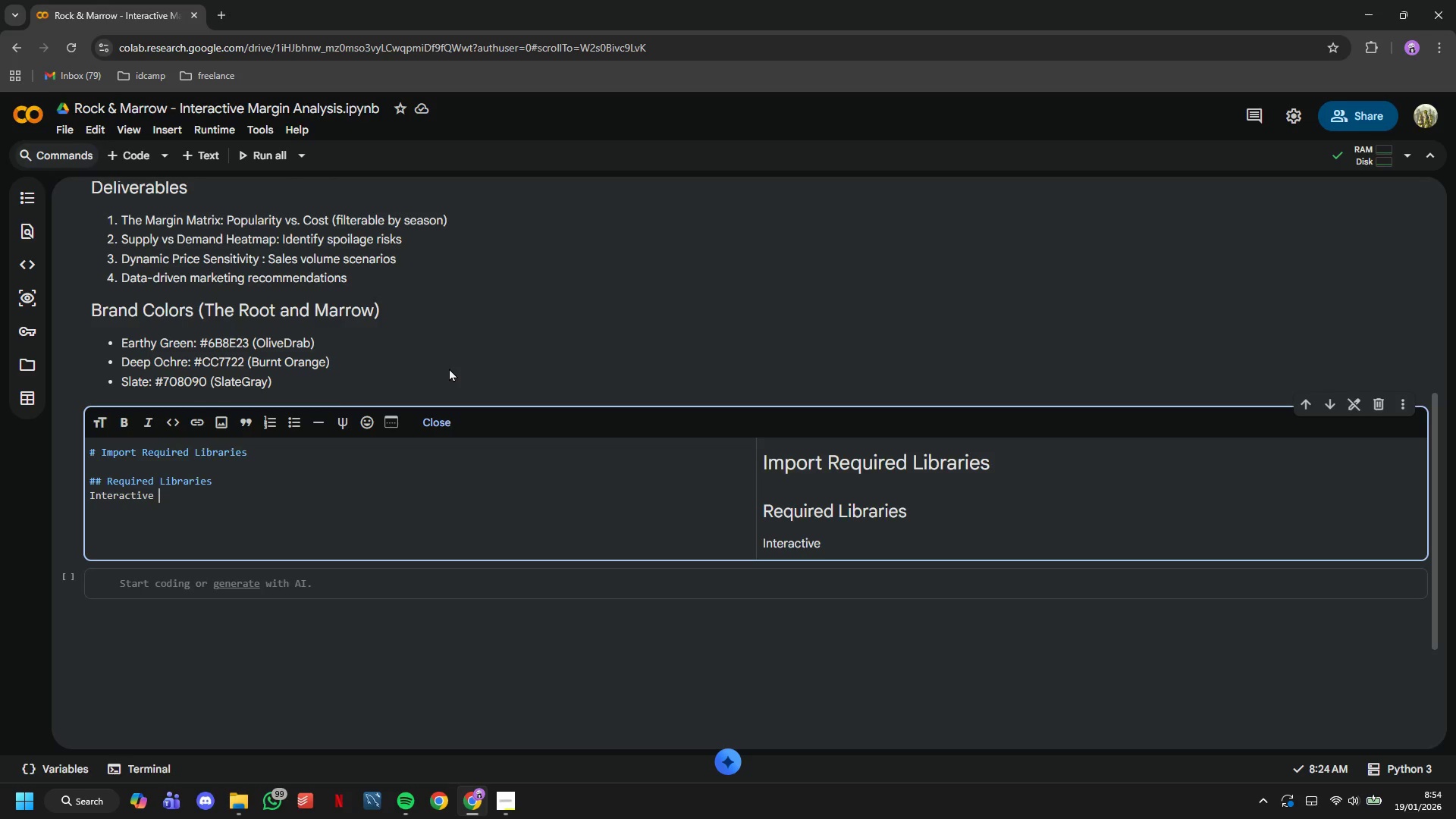 
type(Visualizations:)
 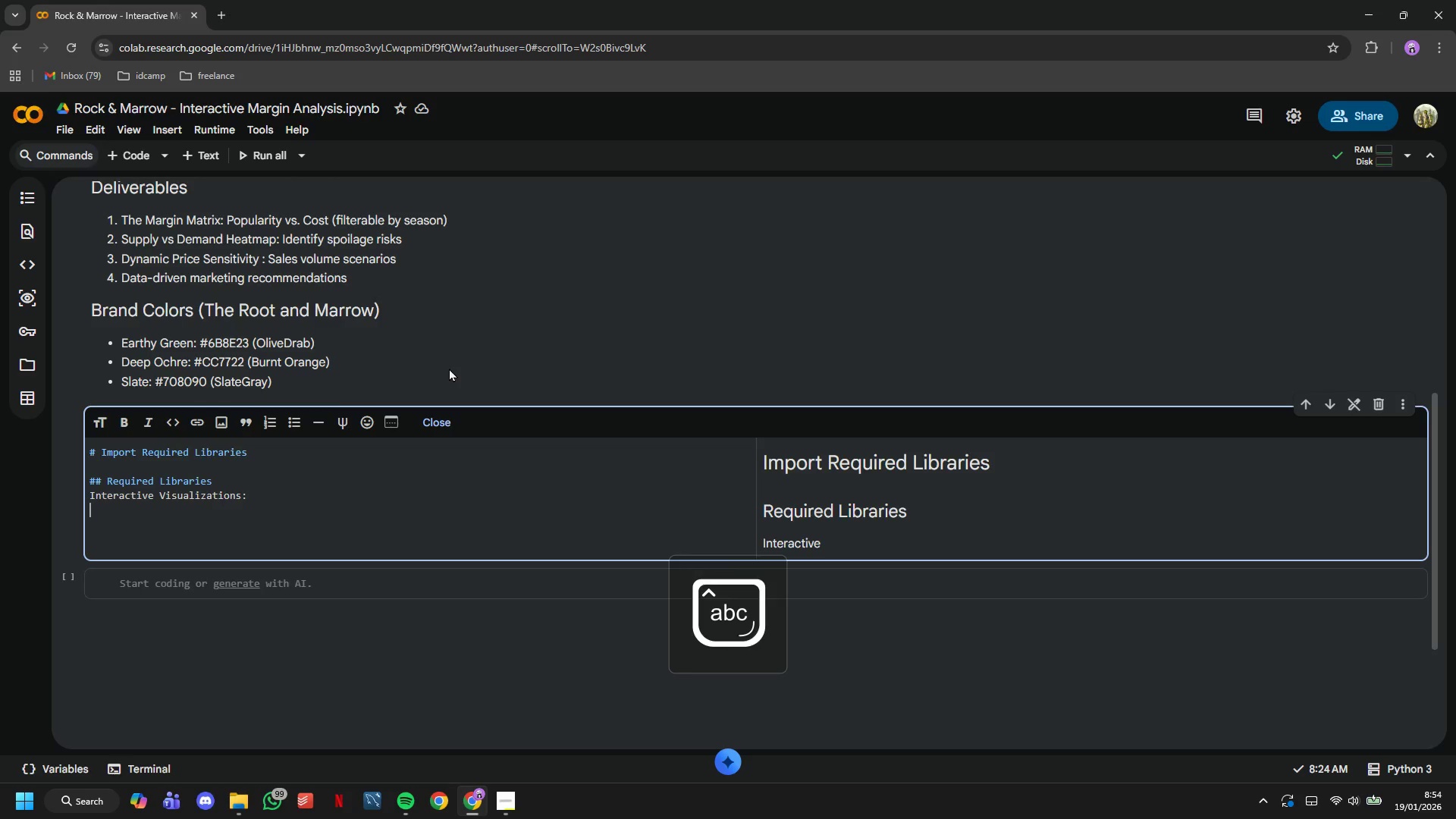 
 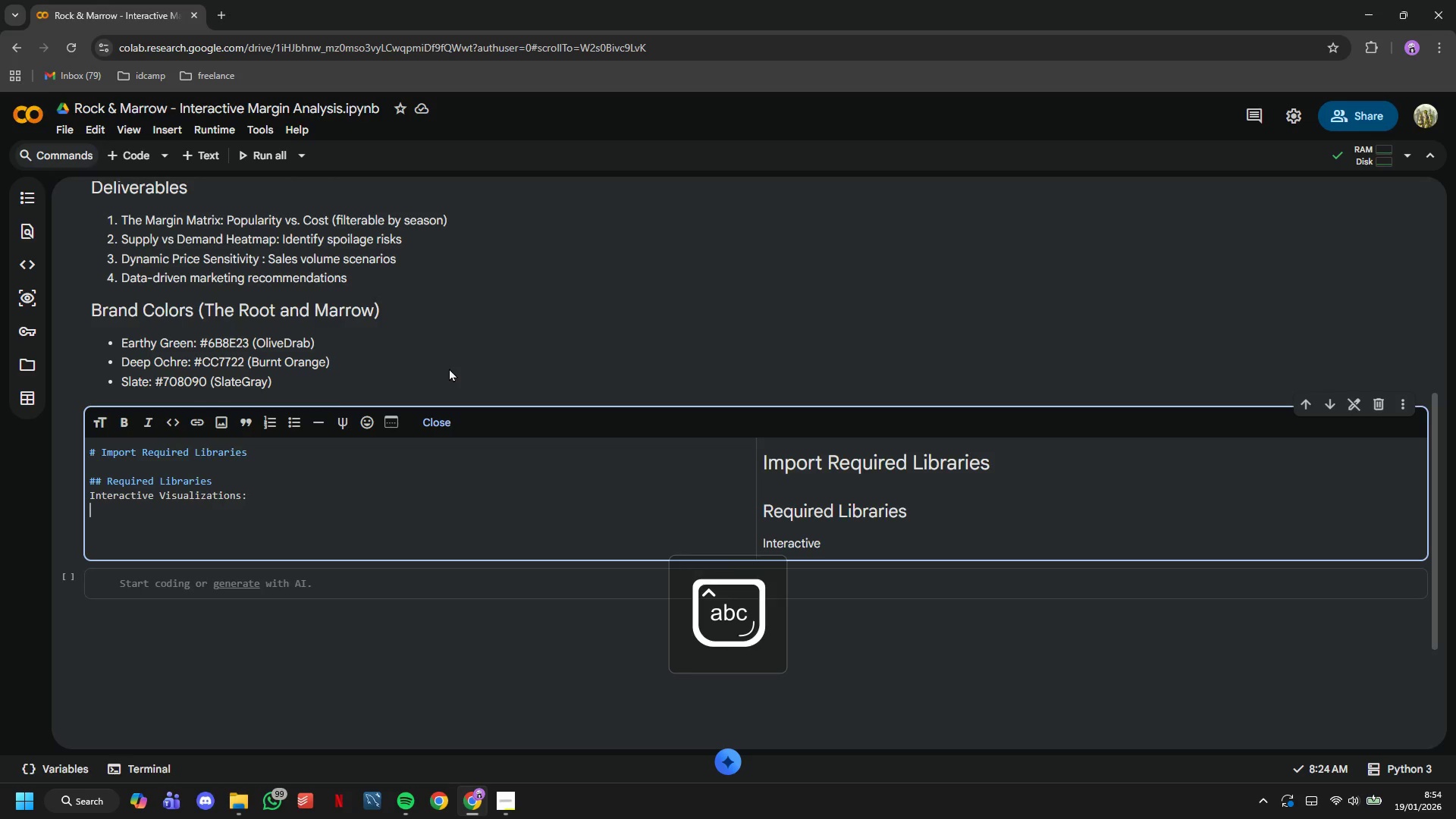 
key(Enter)
 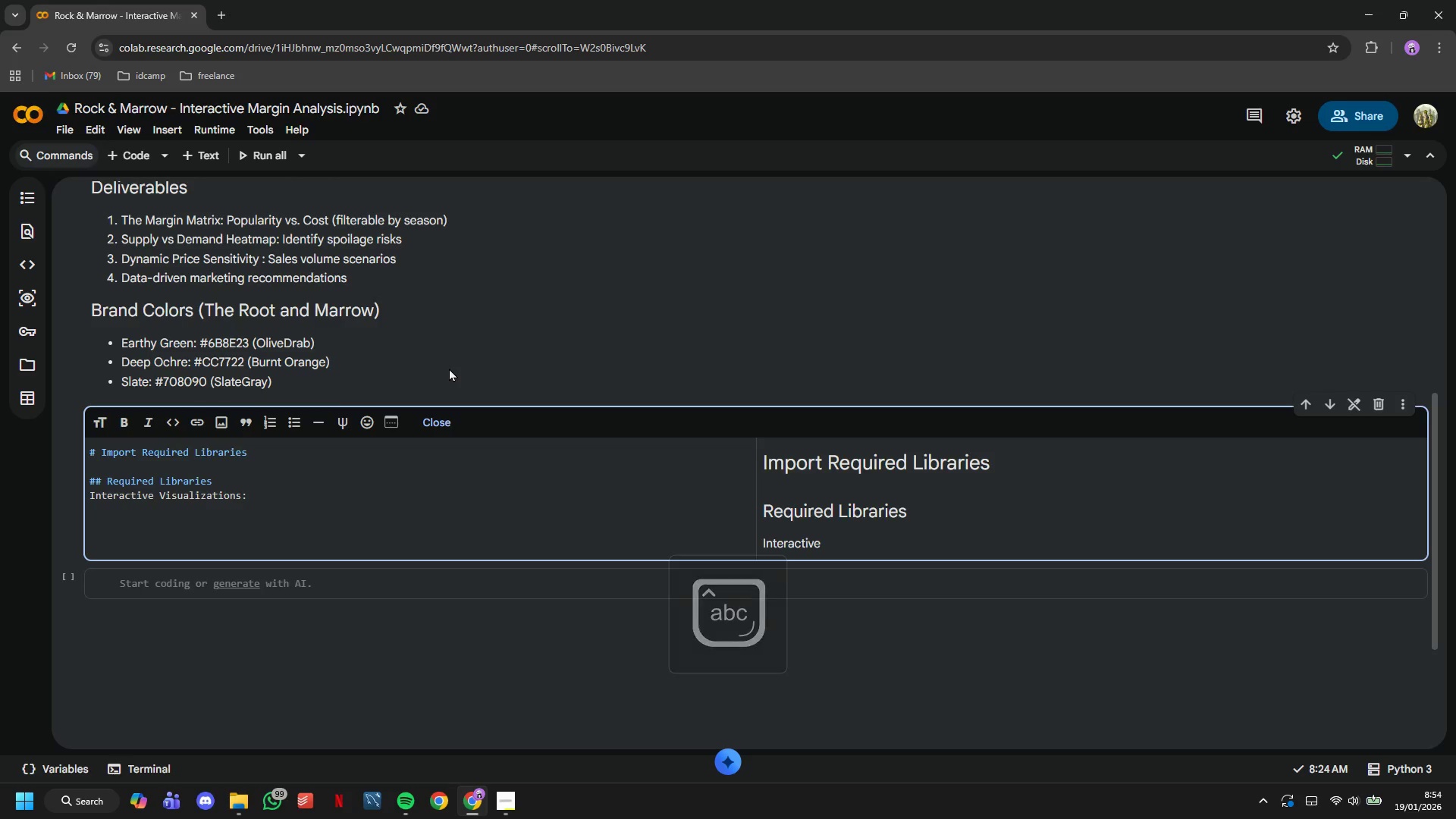 
type(- plotly)
 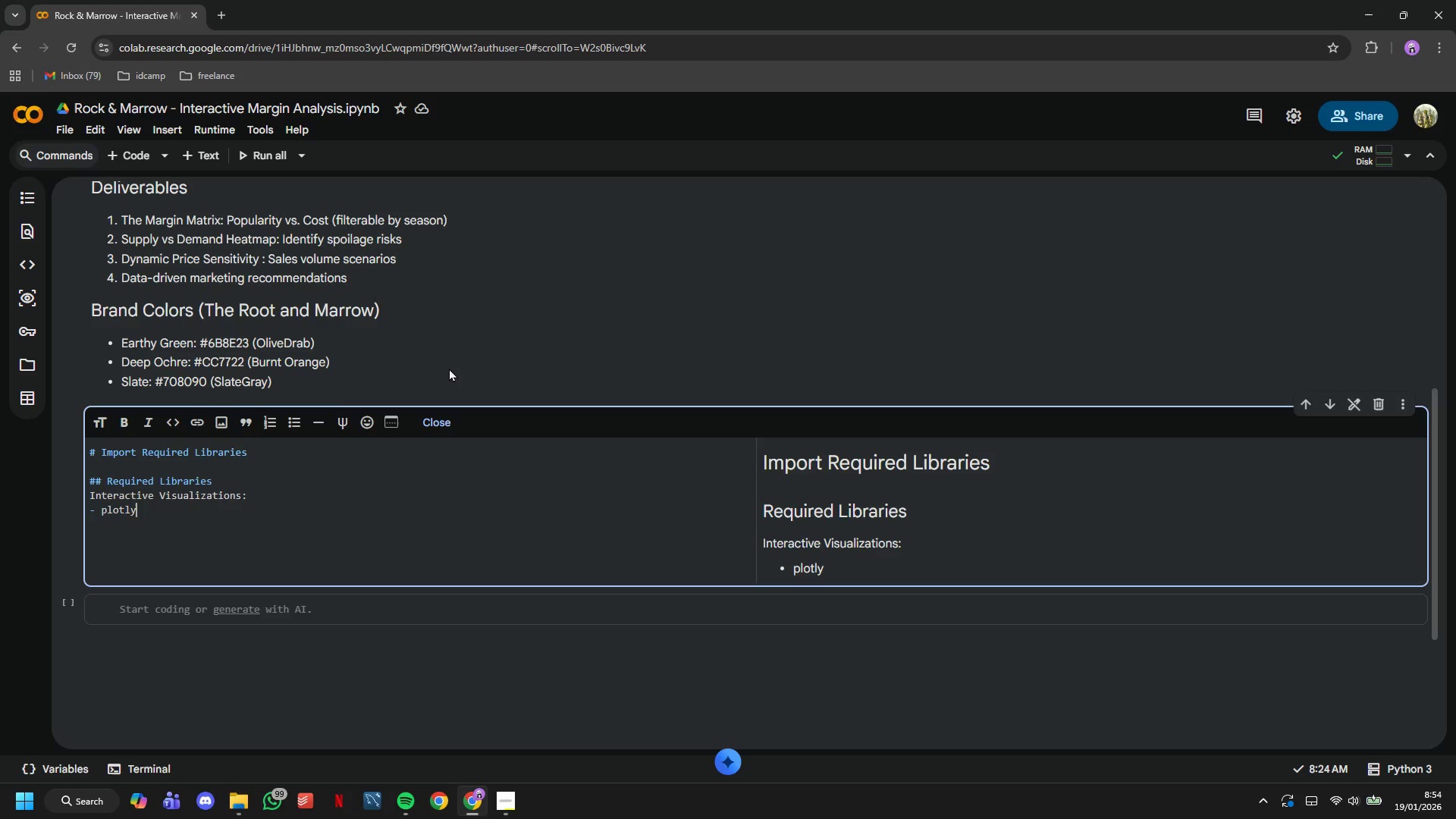 
wait(5.55)
 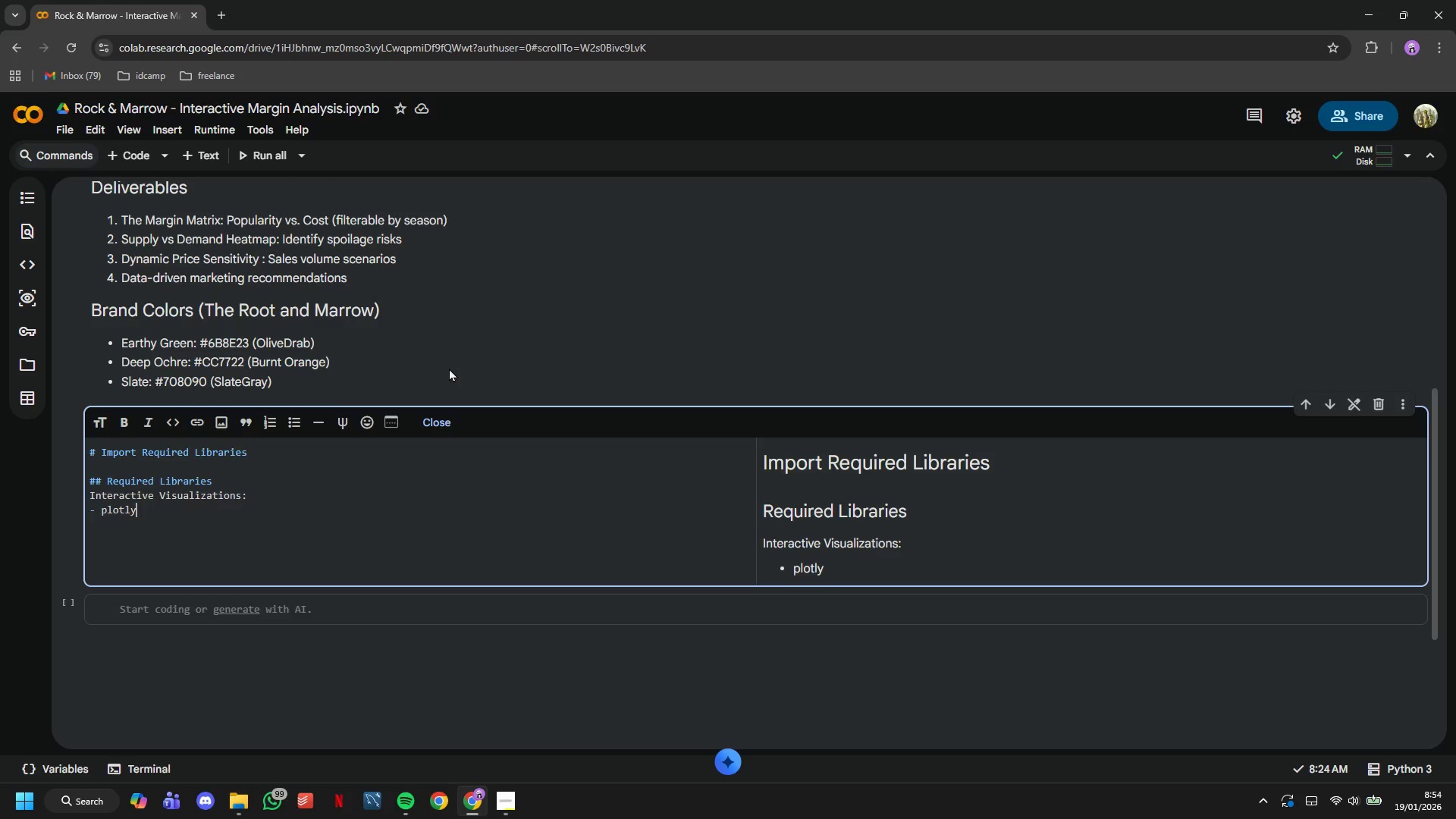 
key(Space)
 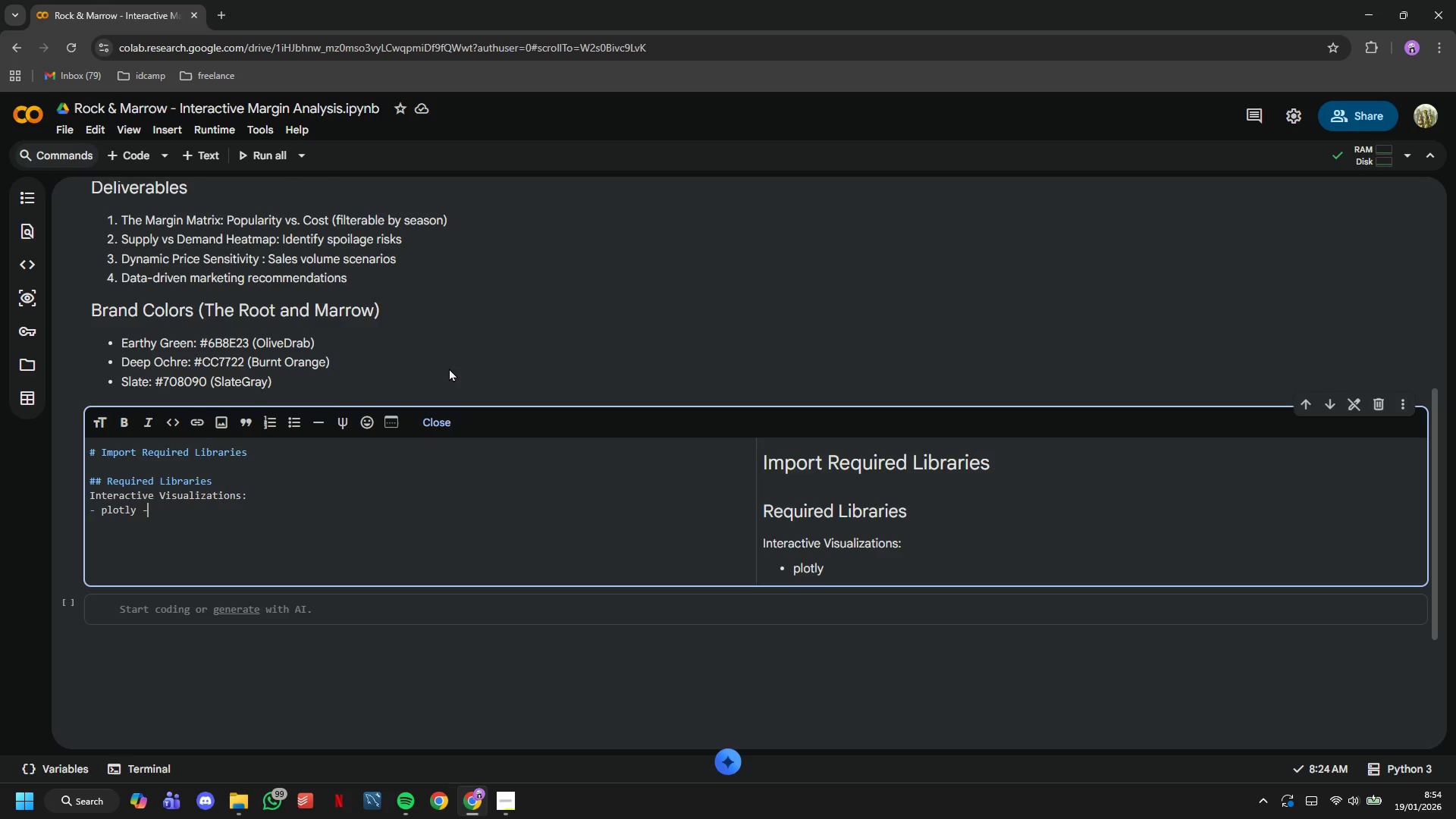 
key(Minus)
 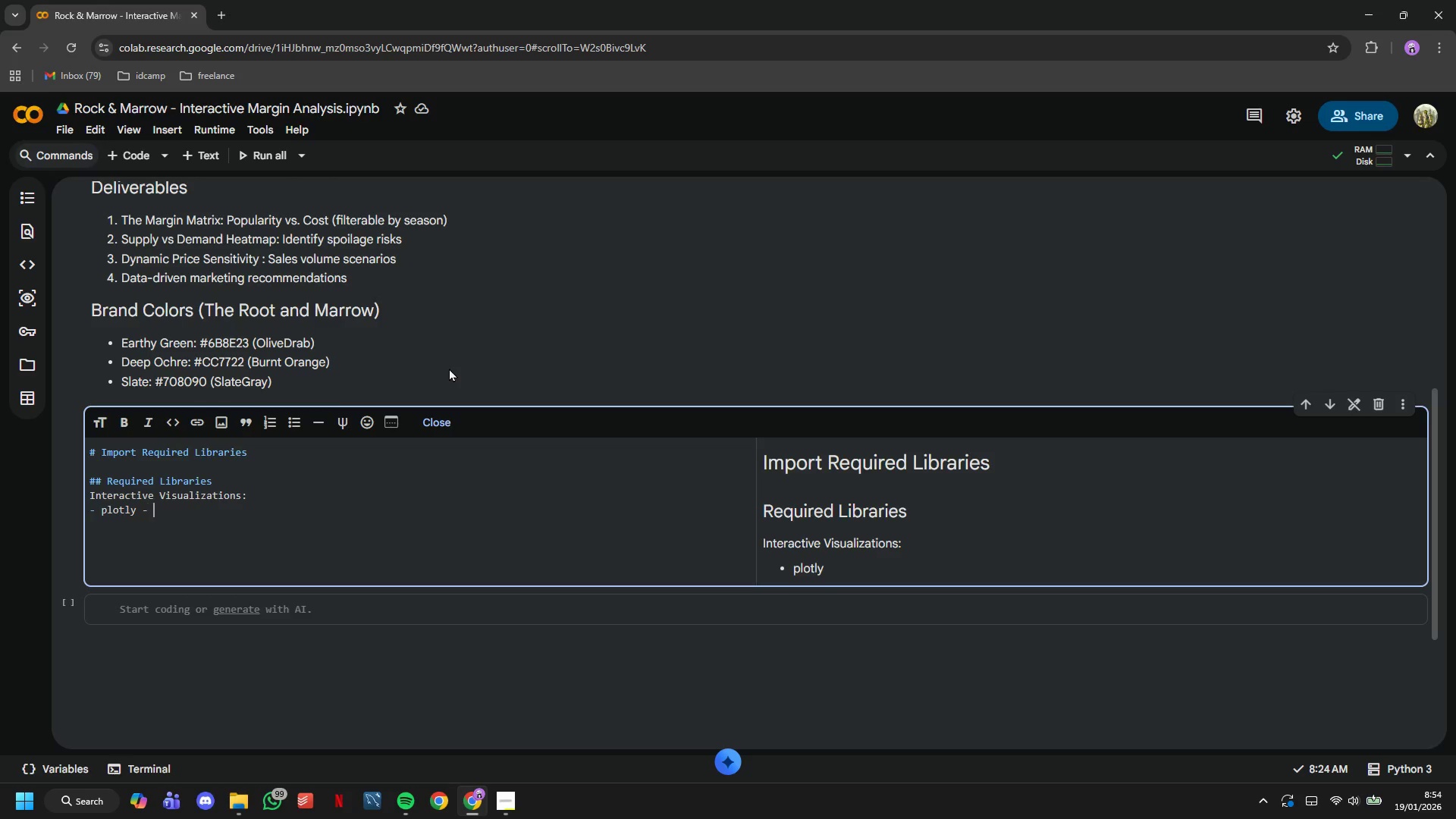 
key(Space)
 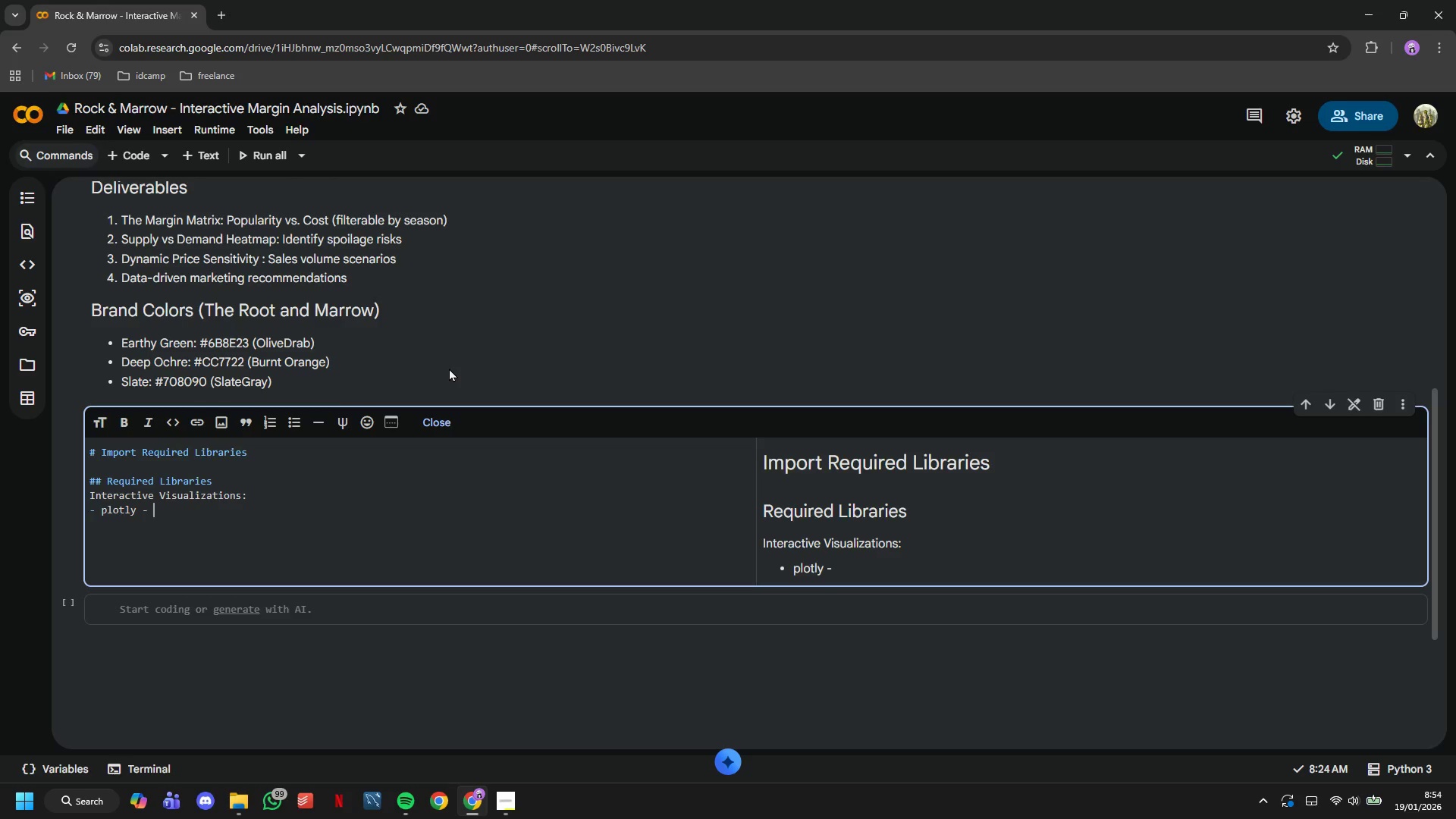 
type(Interactive charts with sliders)
 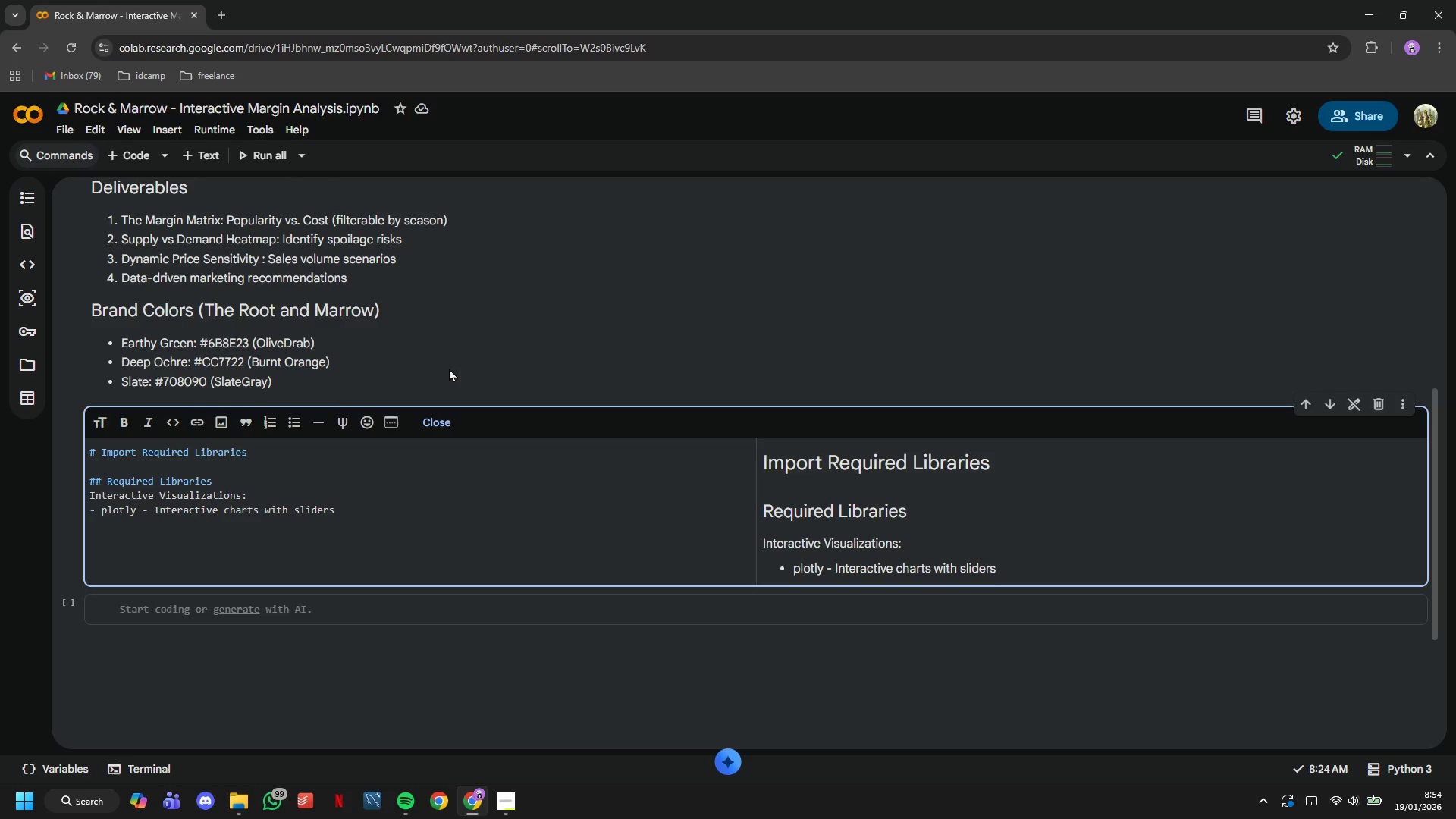 
wait(7.34)
 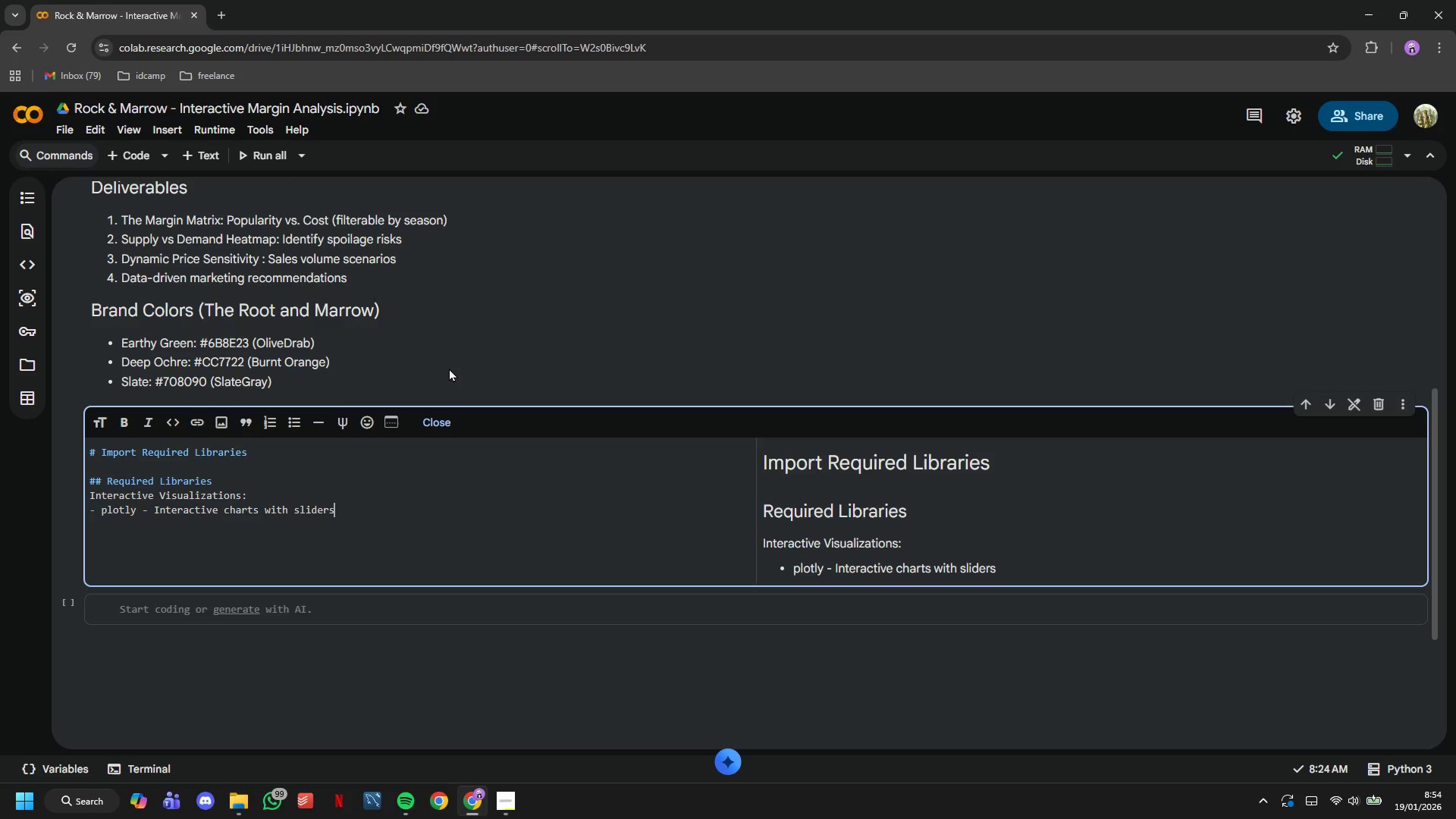 
type( and filters)
 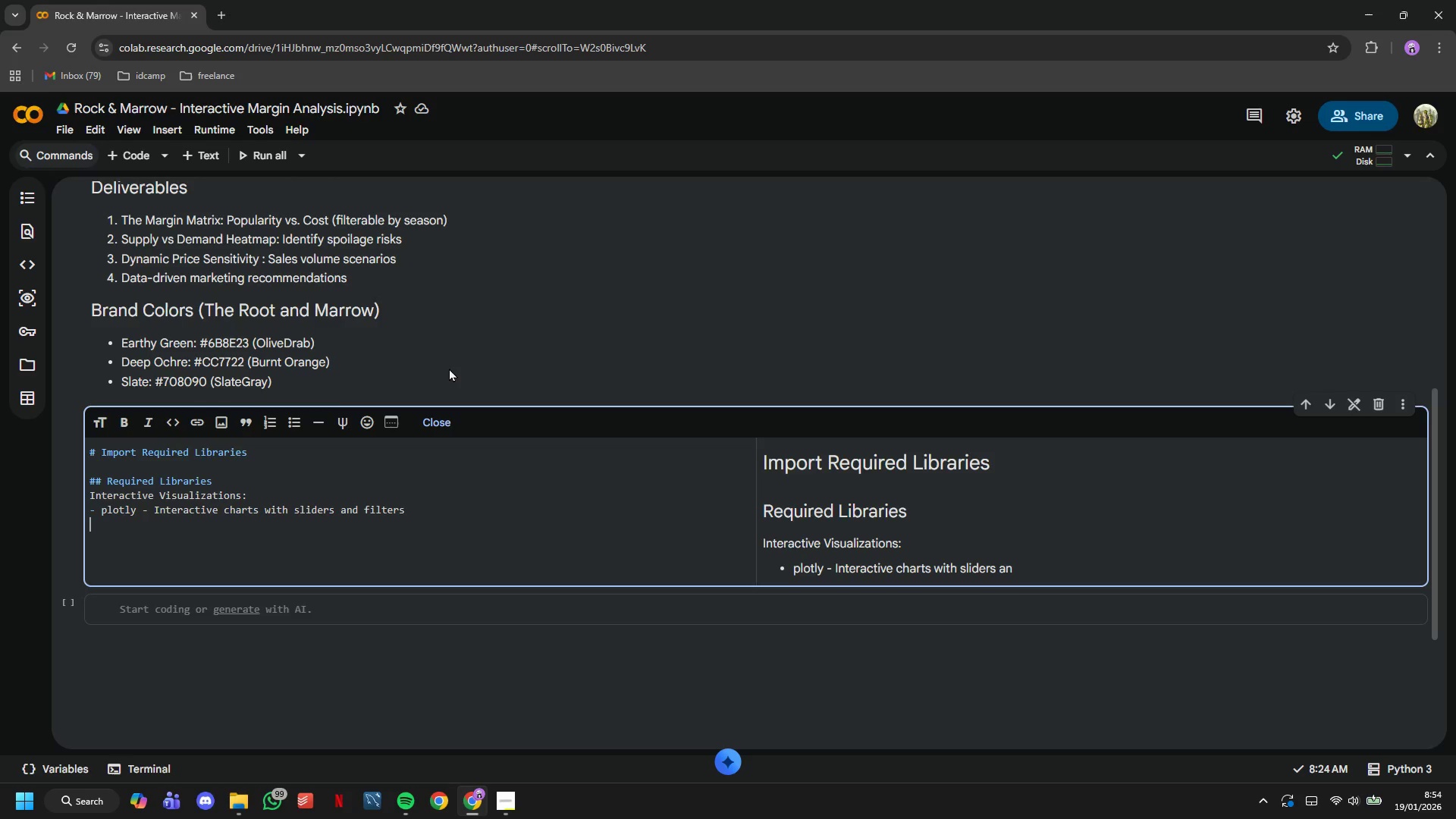 
key(Enter)
 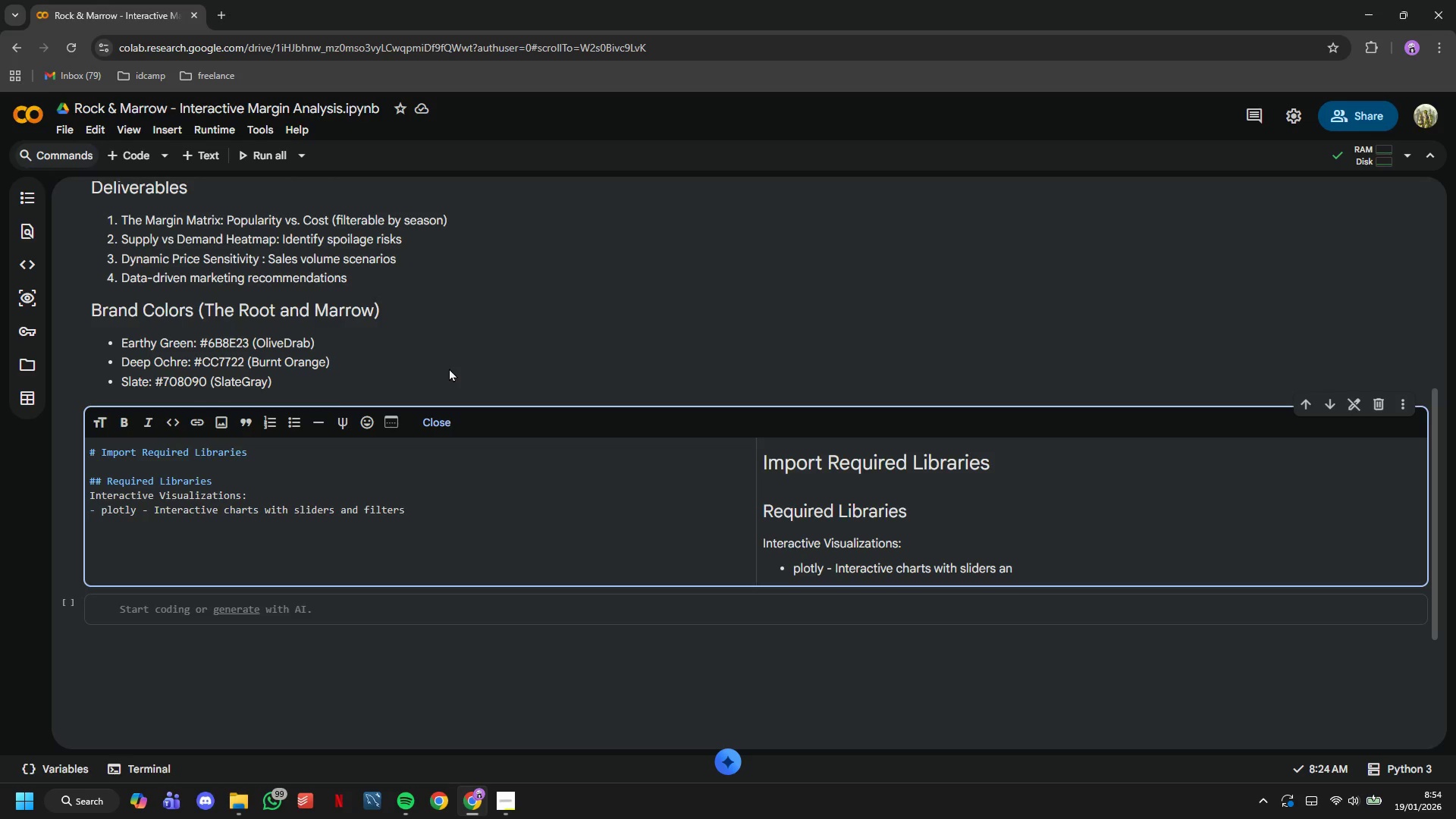 
type(- pan)
key(Backspace)
type(b)
key(Backspace)
type(nel - Dashboard creation )
 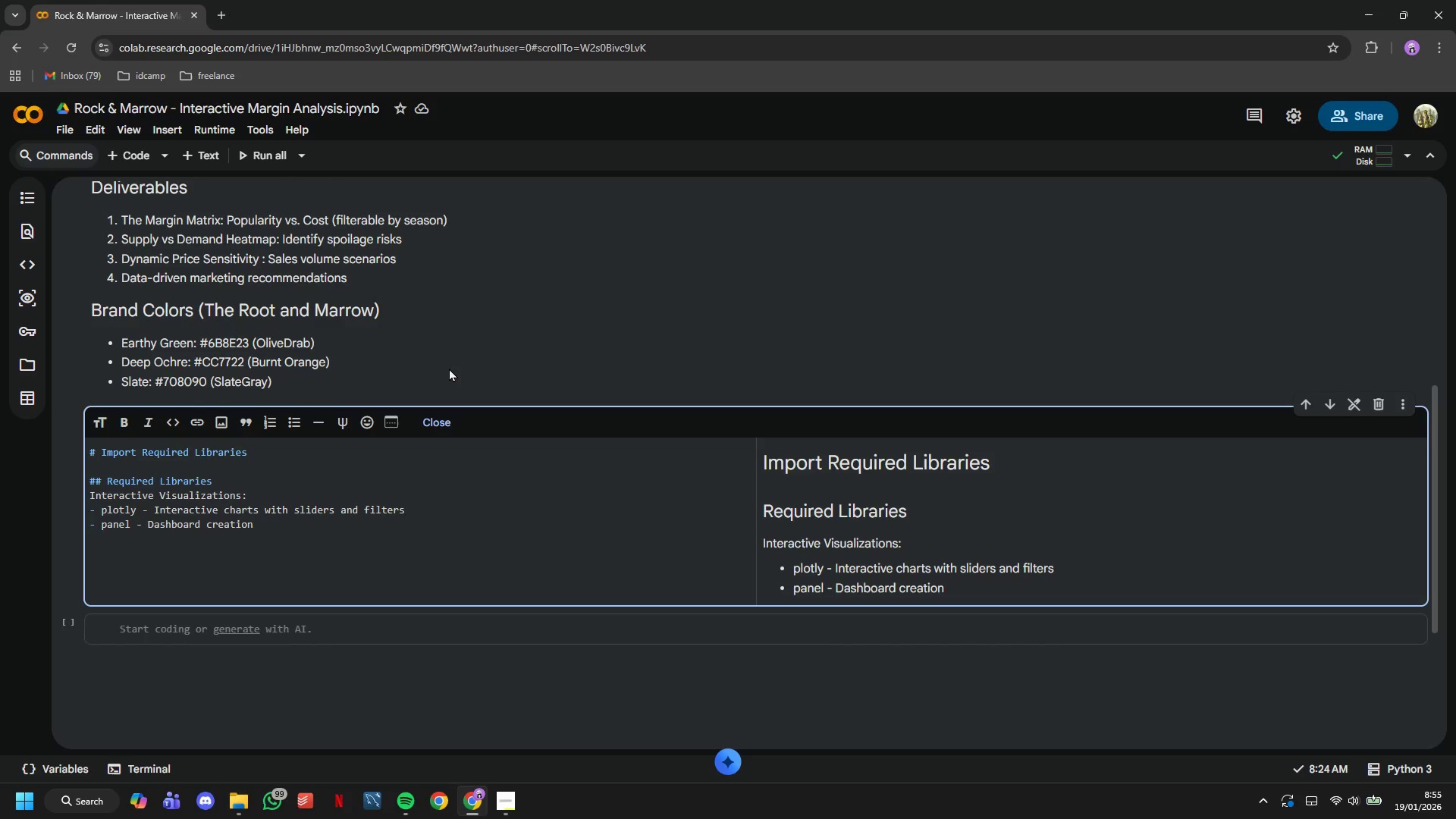 
hold_key(key=ShiftLeft, duration=0.88)
 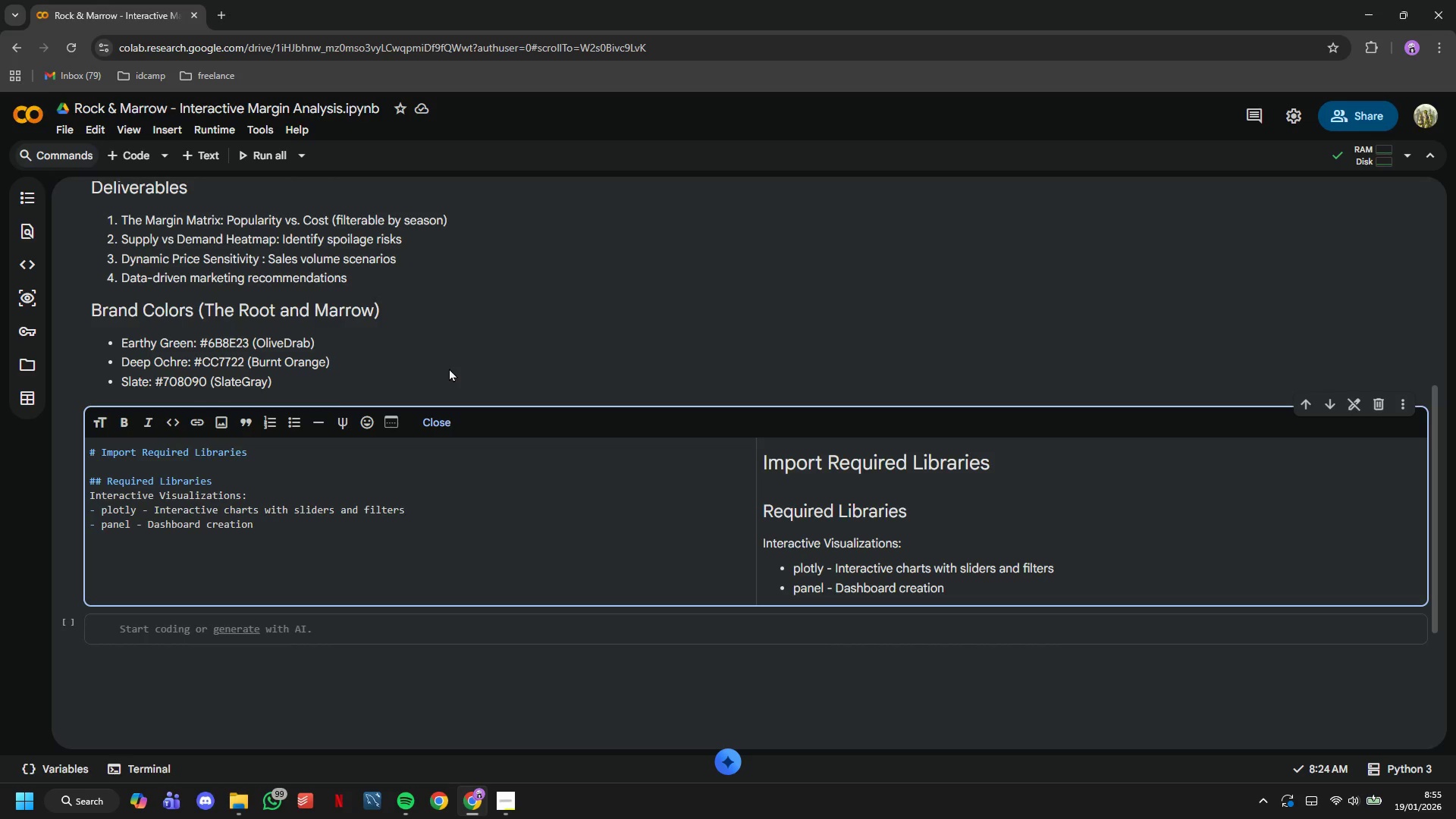 
type((optinal for standalone HTML))
 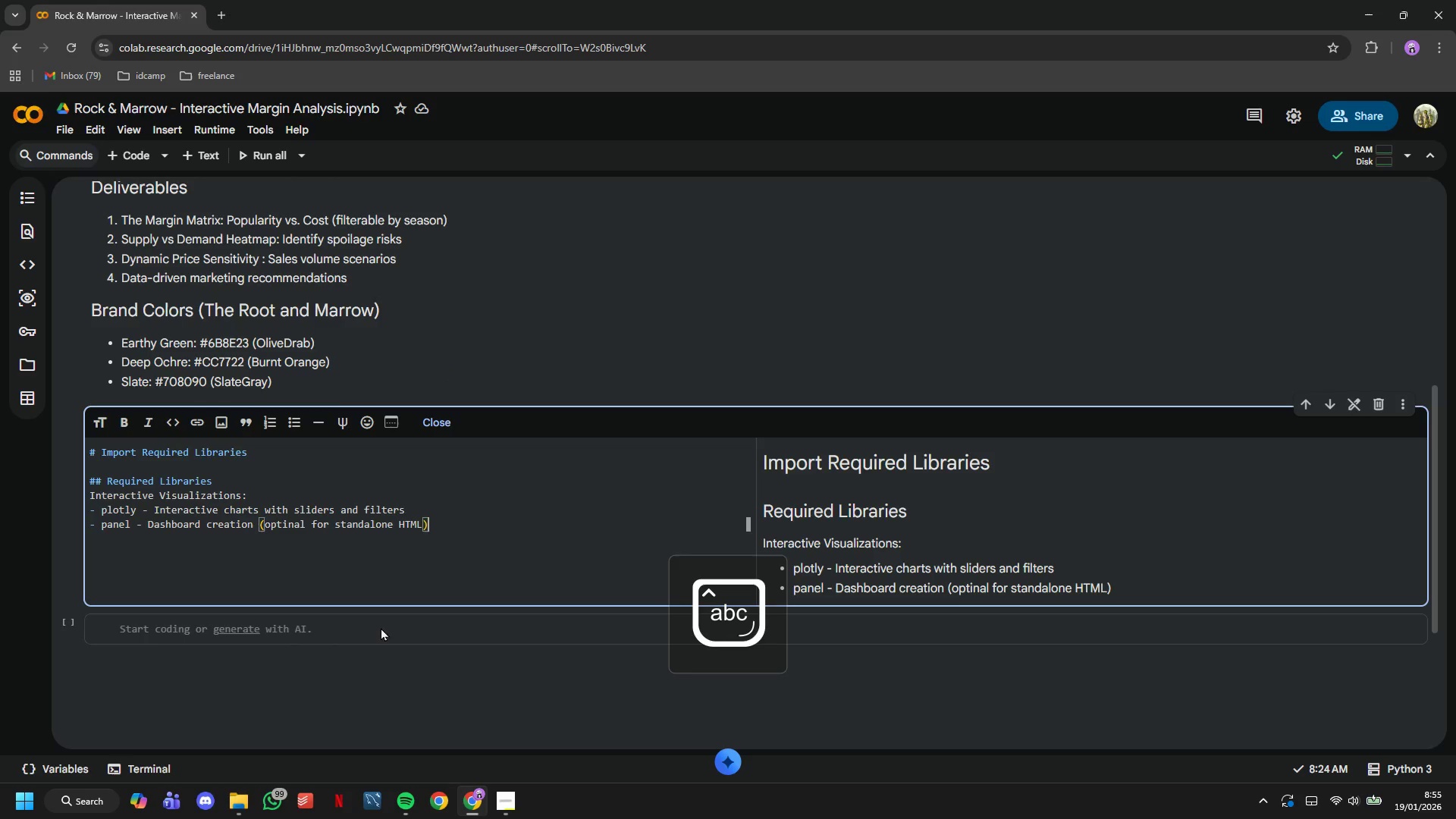 
left_click([506, 800])